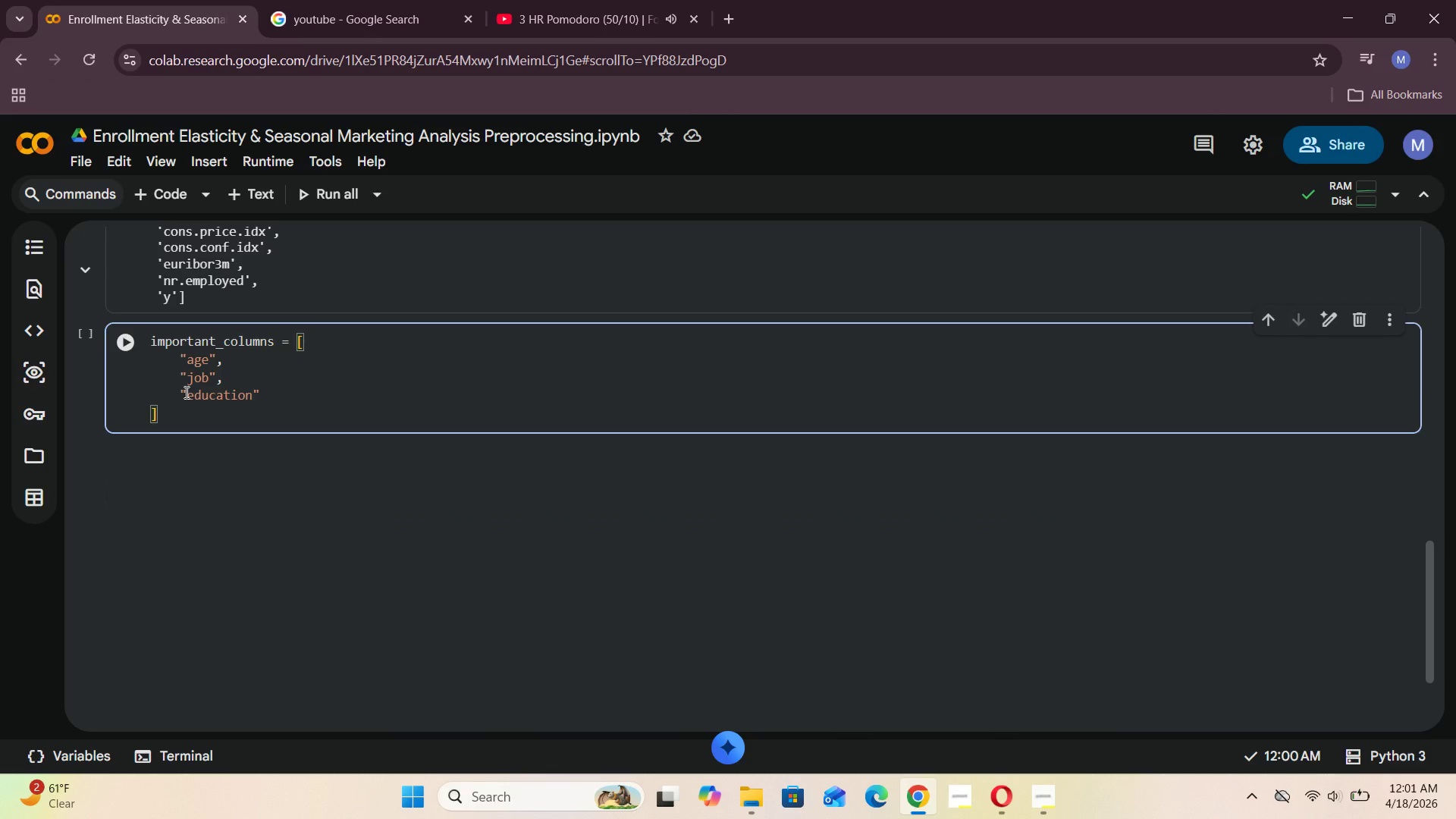 
key(ArrowRight)
 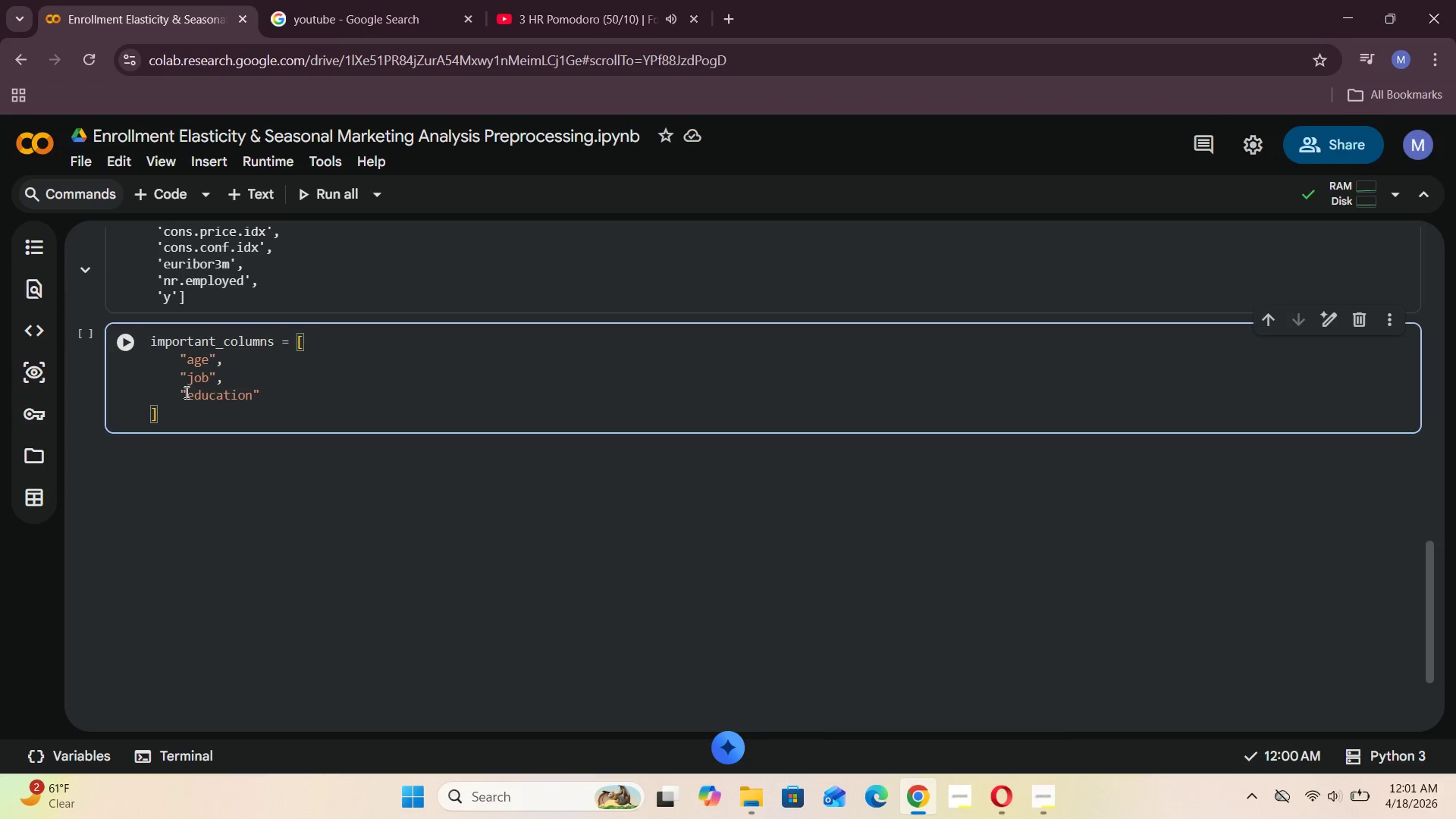 
key(Comma)
 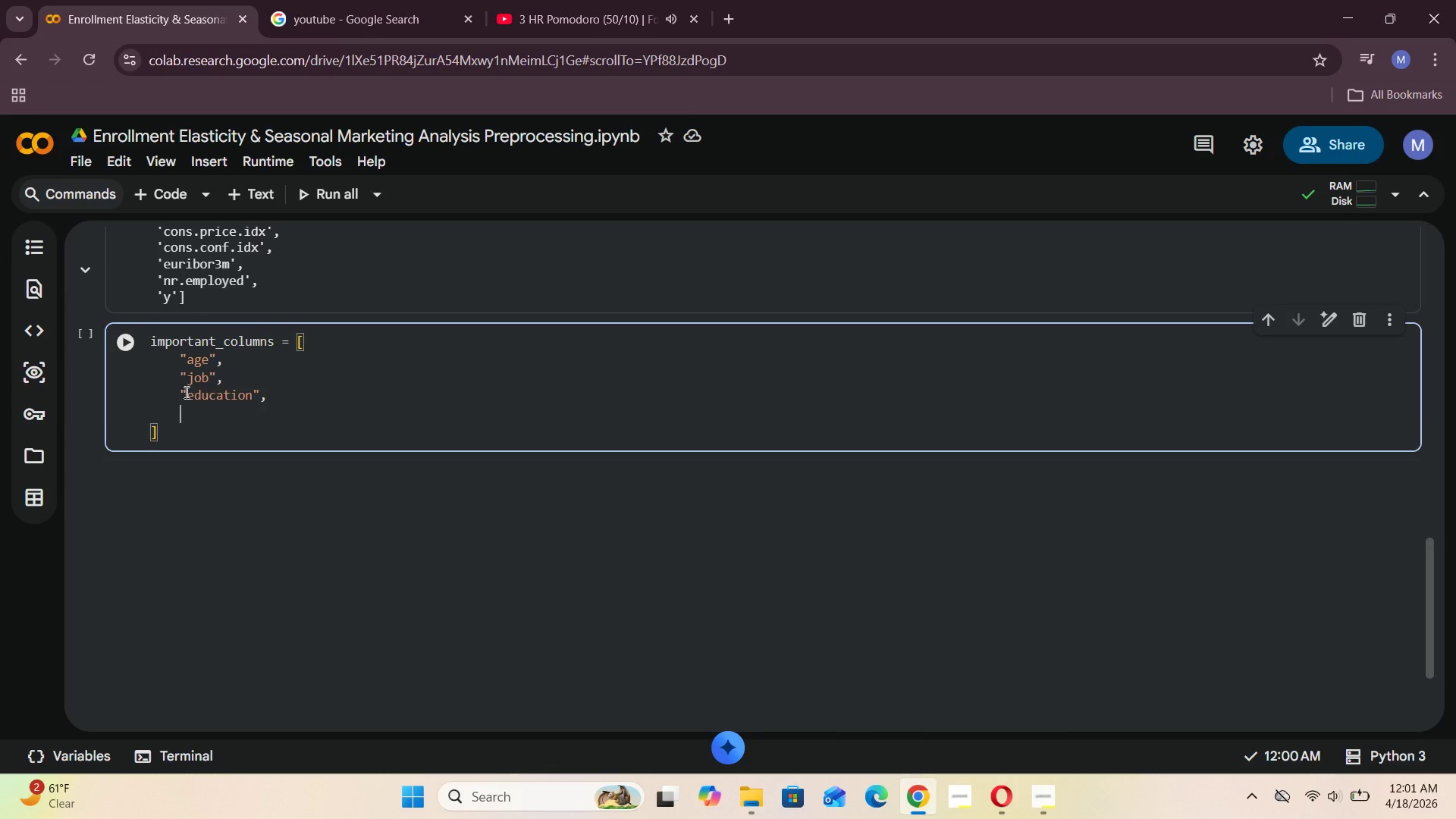 
key(Enter)
 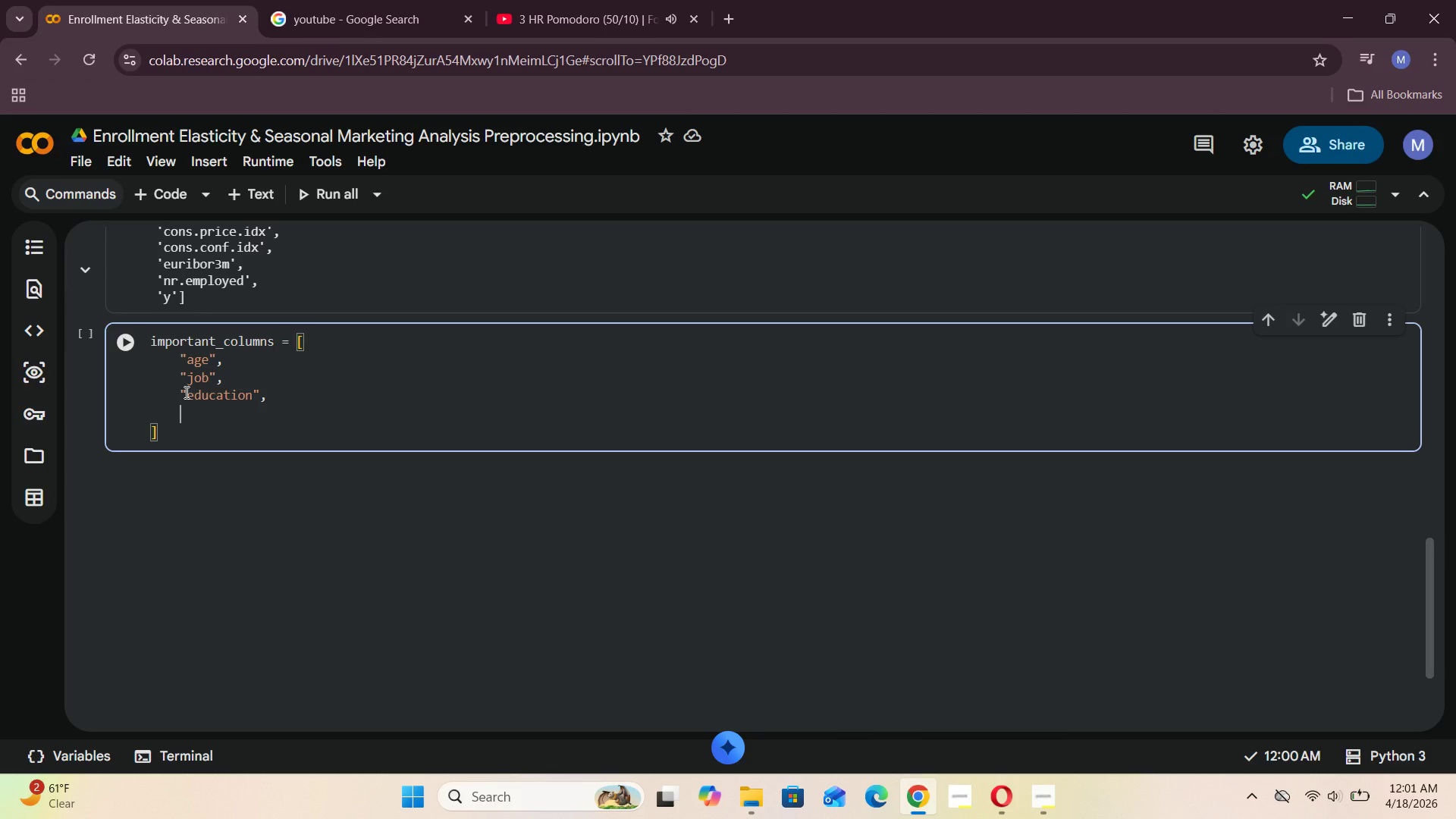 
type("contract)
 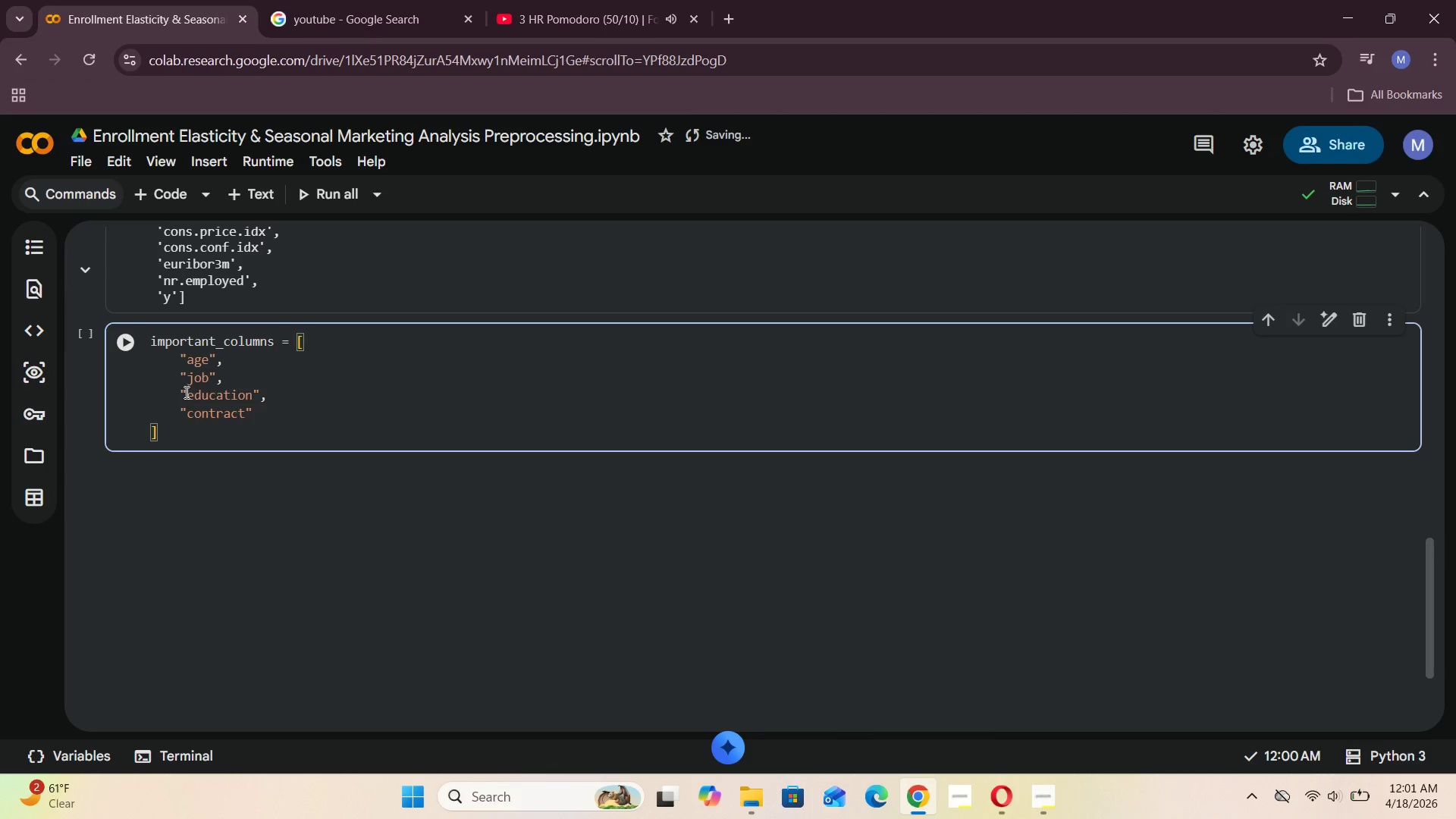 
key(ArrowRight)
 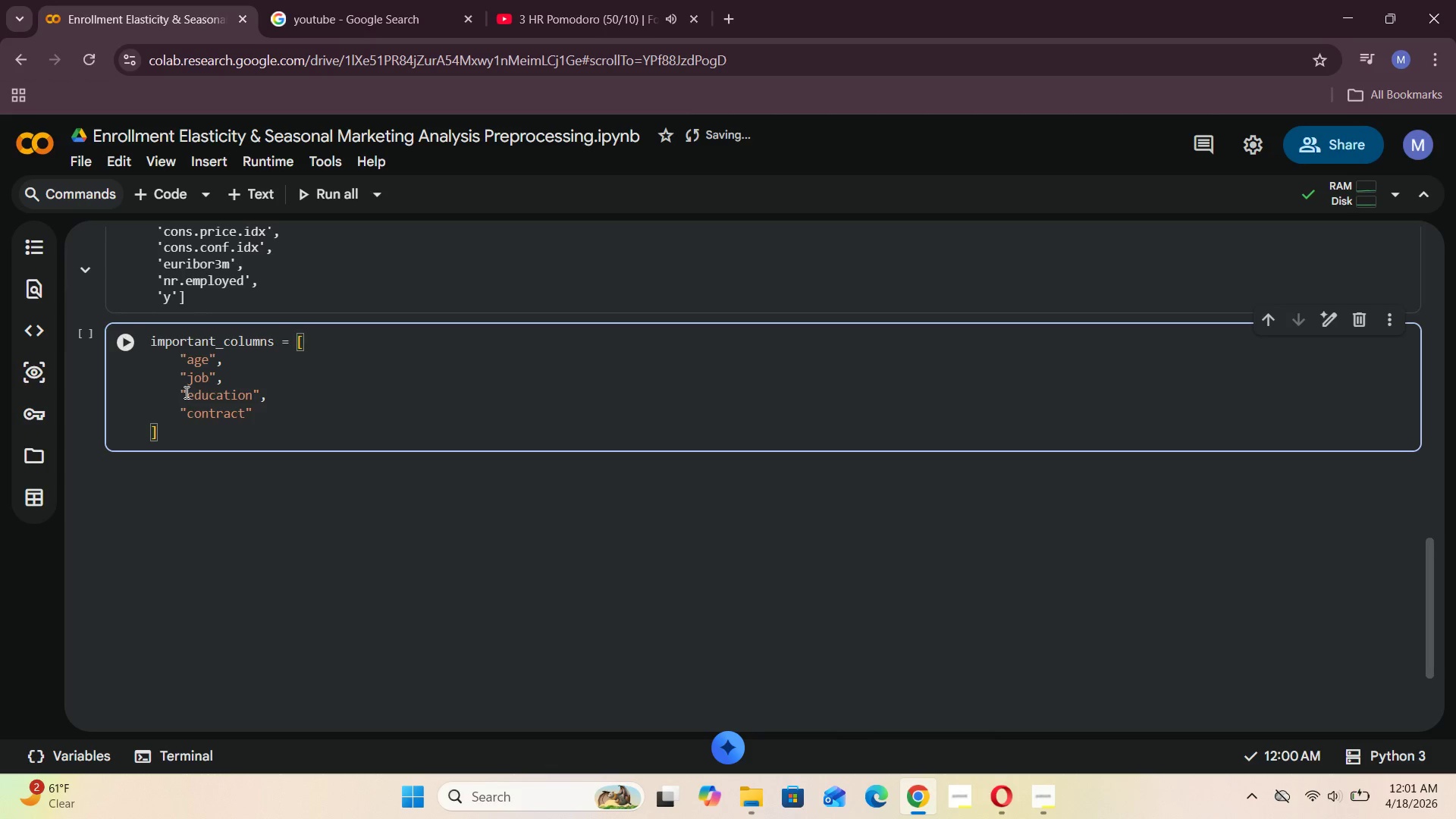 
key(Comma)
 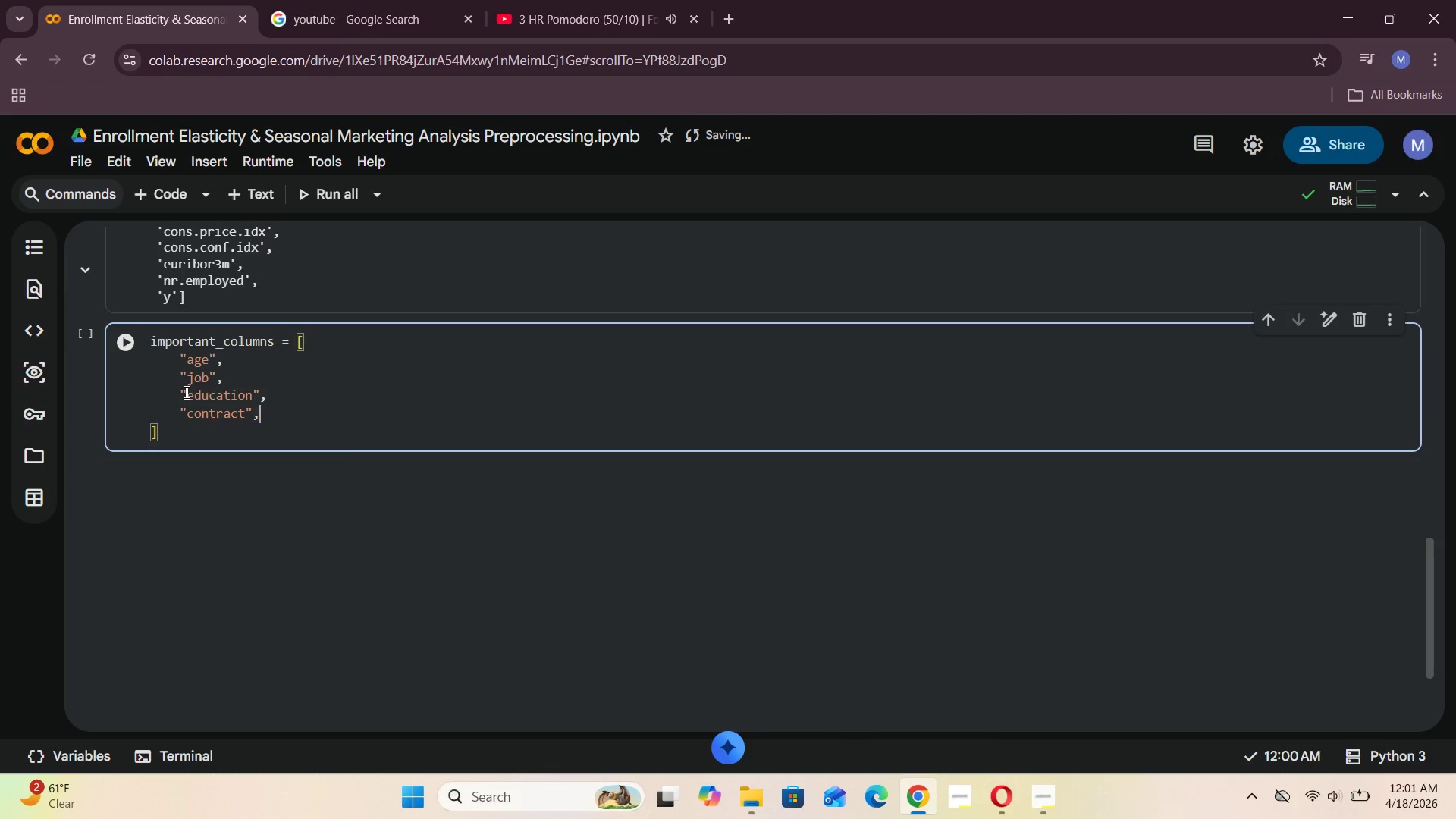 
key(Enter)
 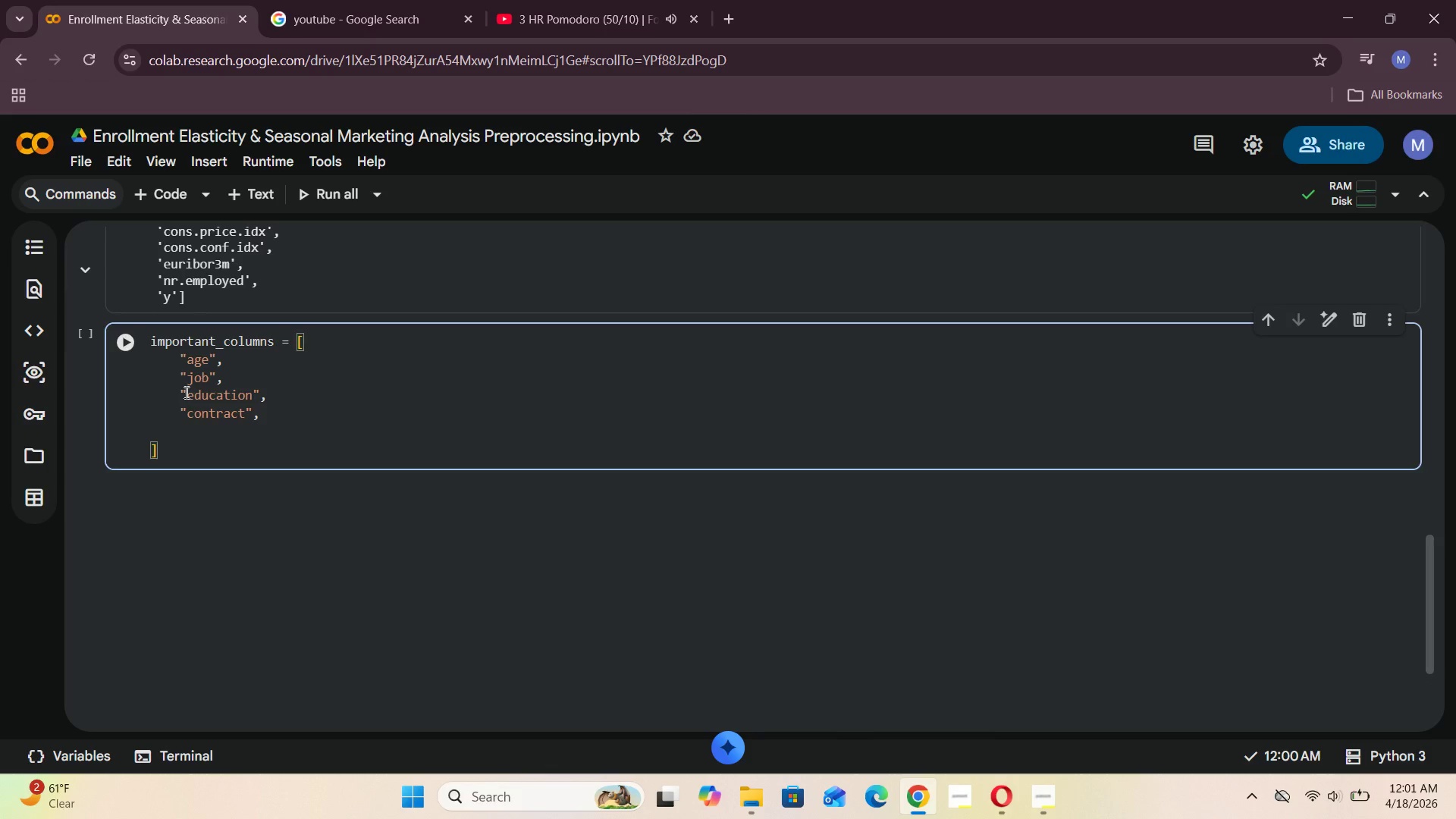 
type("month)
 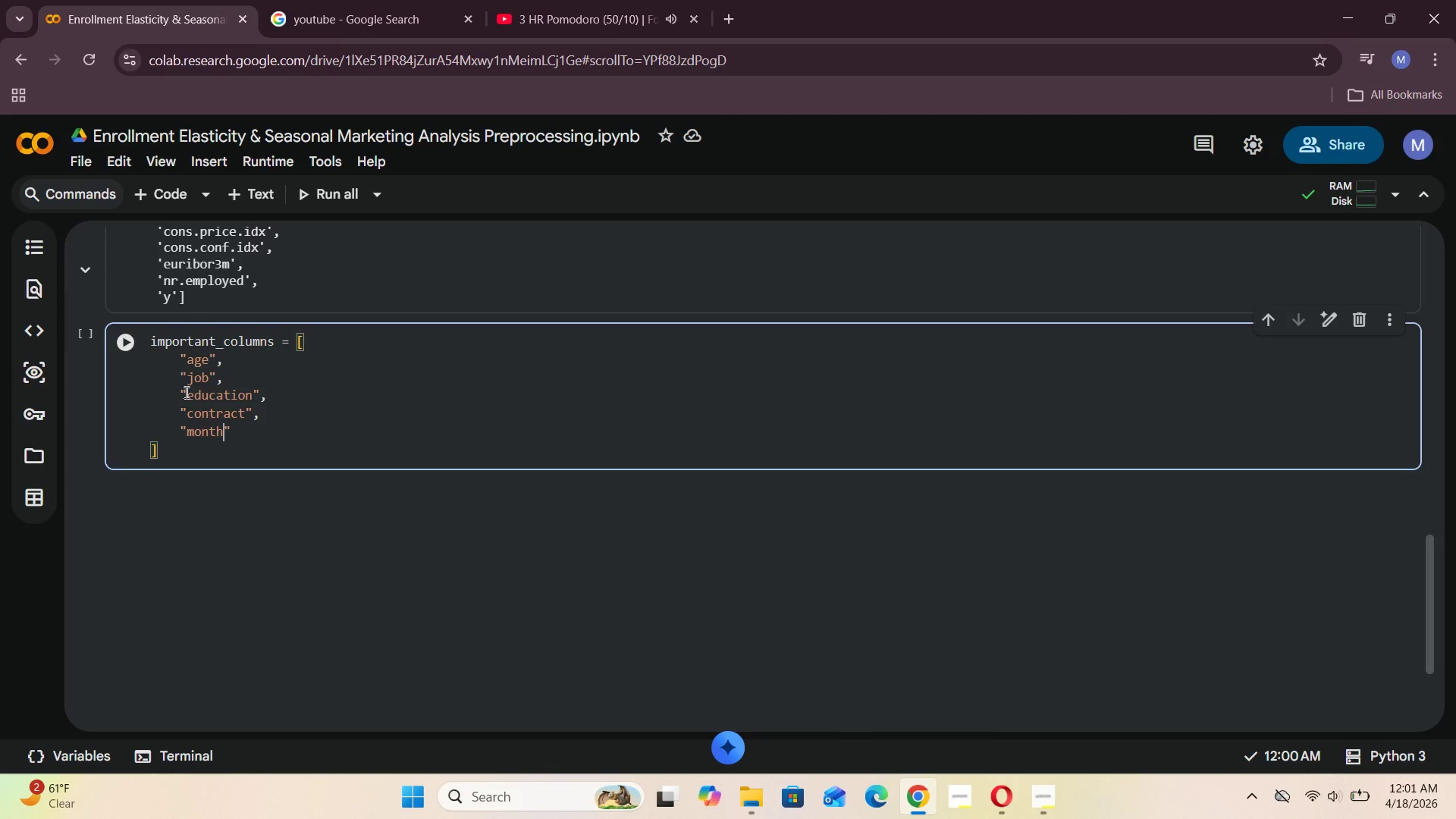 
key(ArrowRight)
 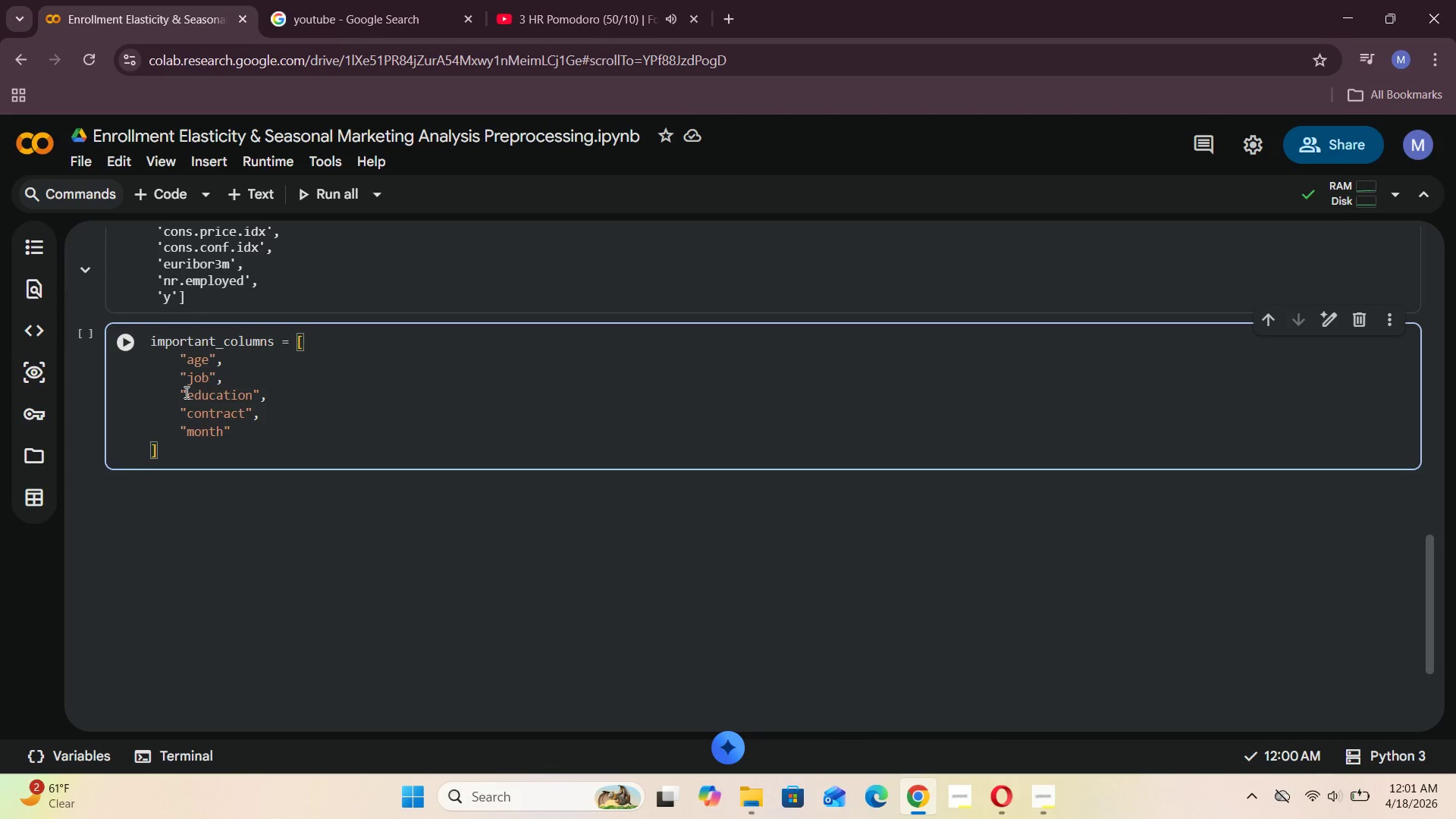 
key(Comma)
 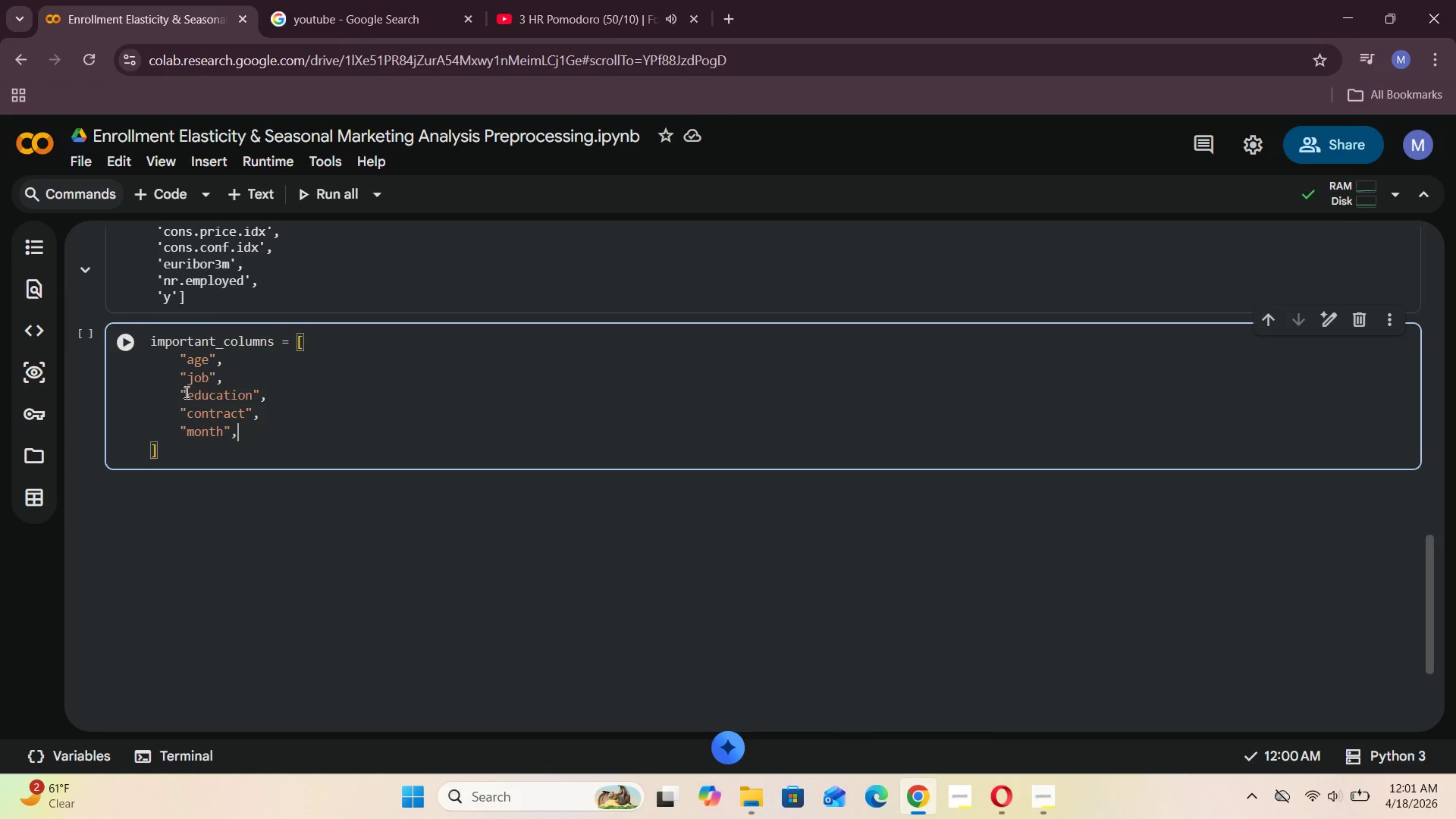 
key(Enter)
 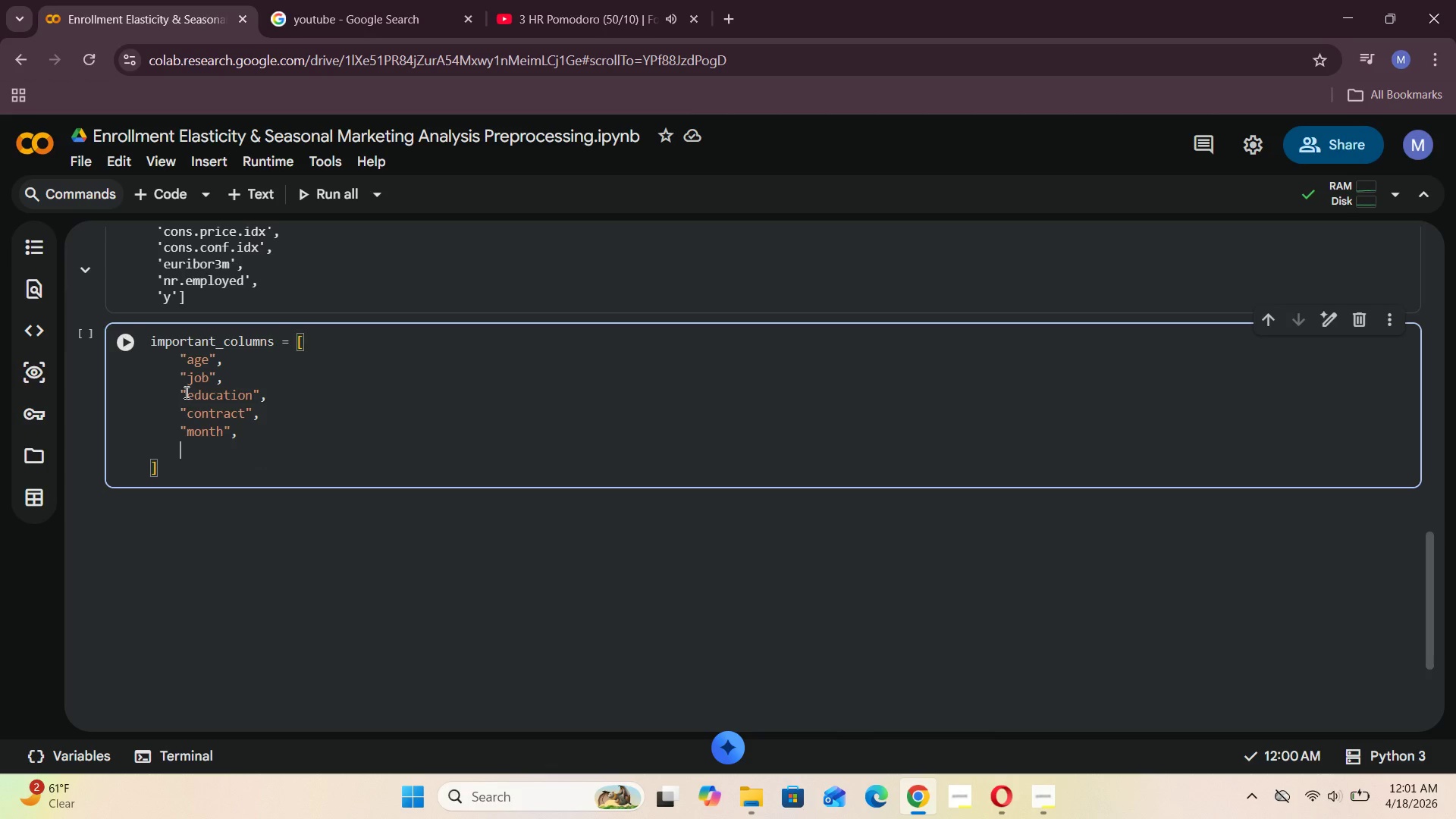 
type("day_of_week)
 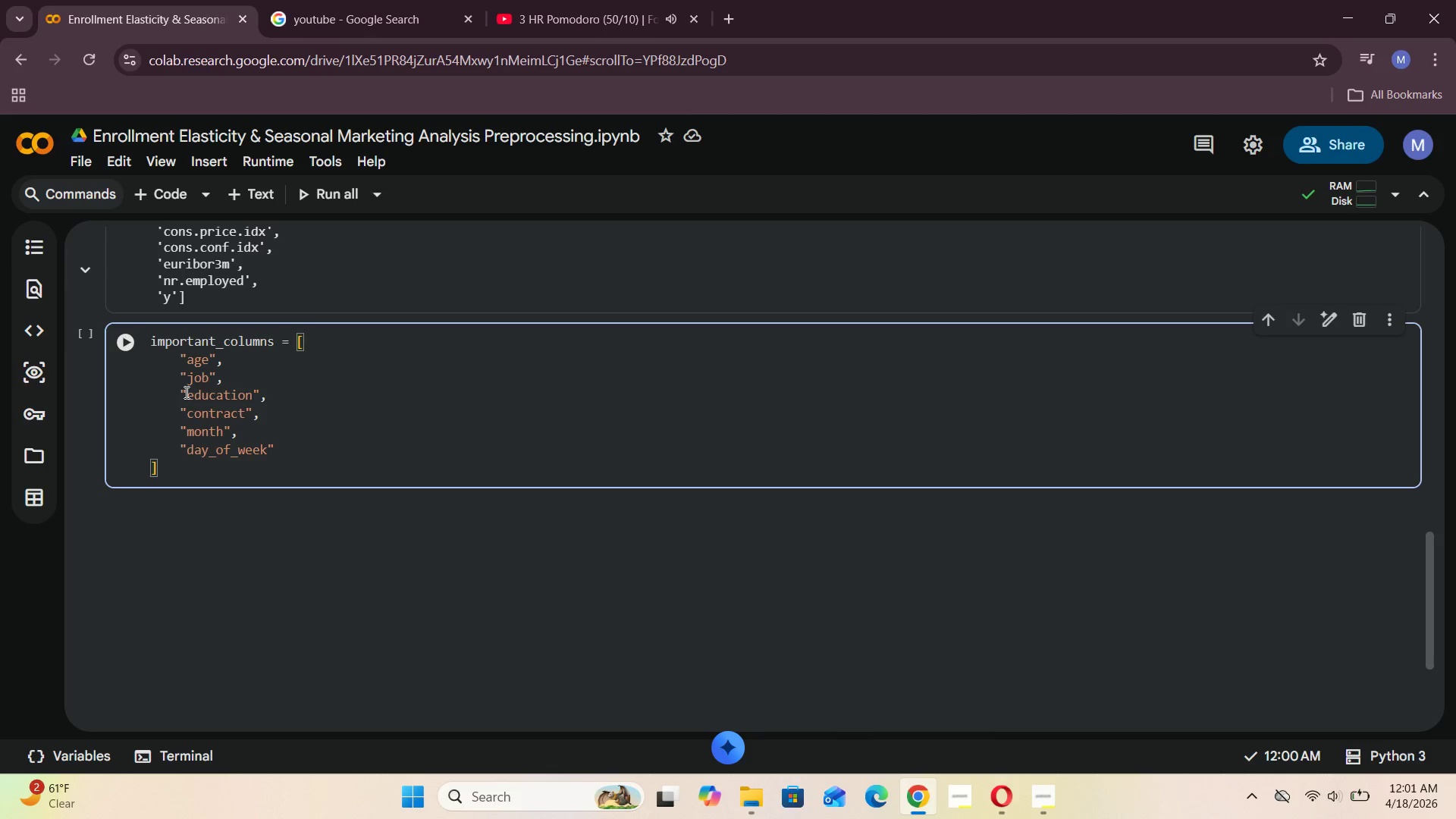 
key(ArrowRight)
 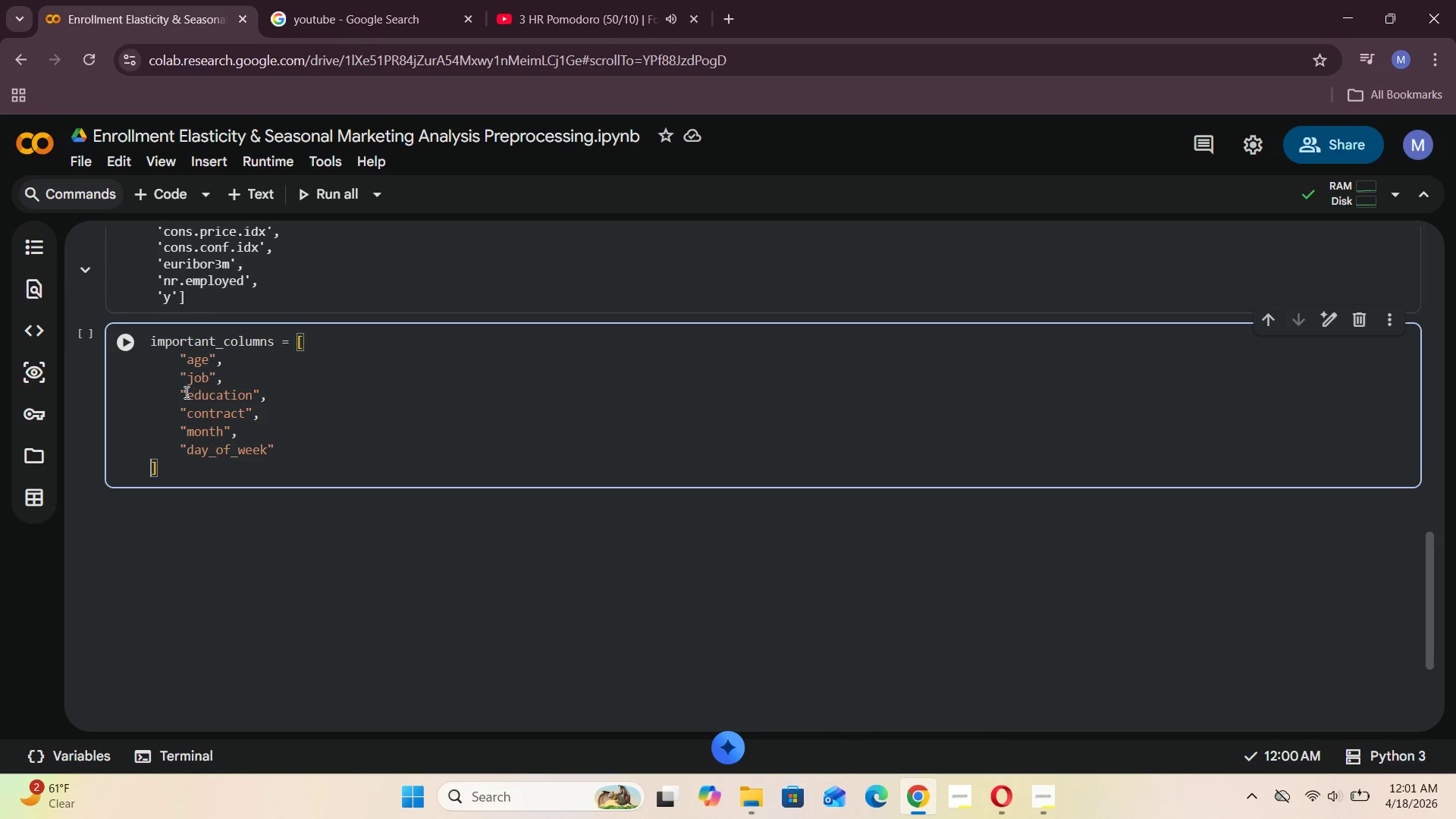 
key(ArrowRight)
 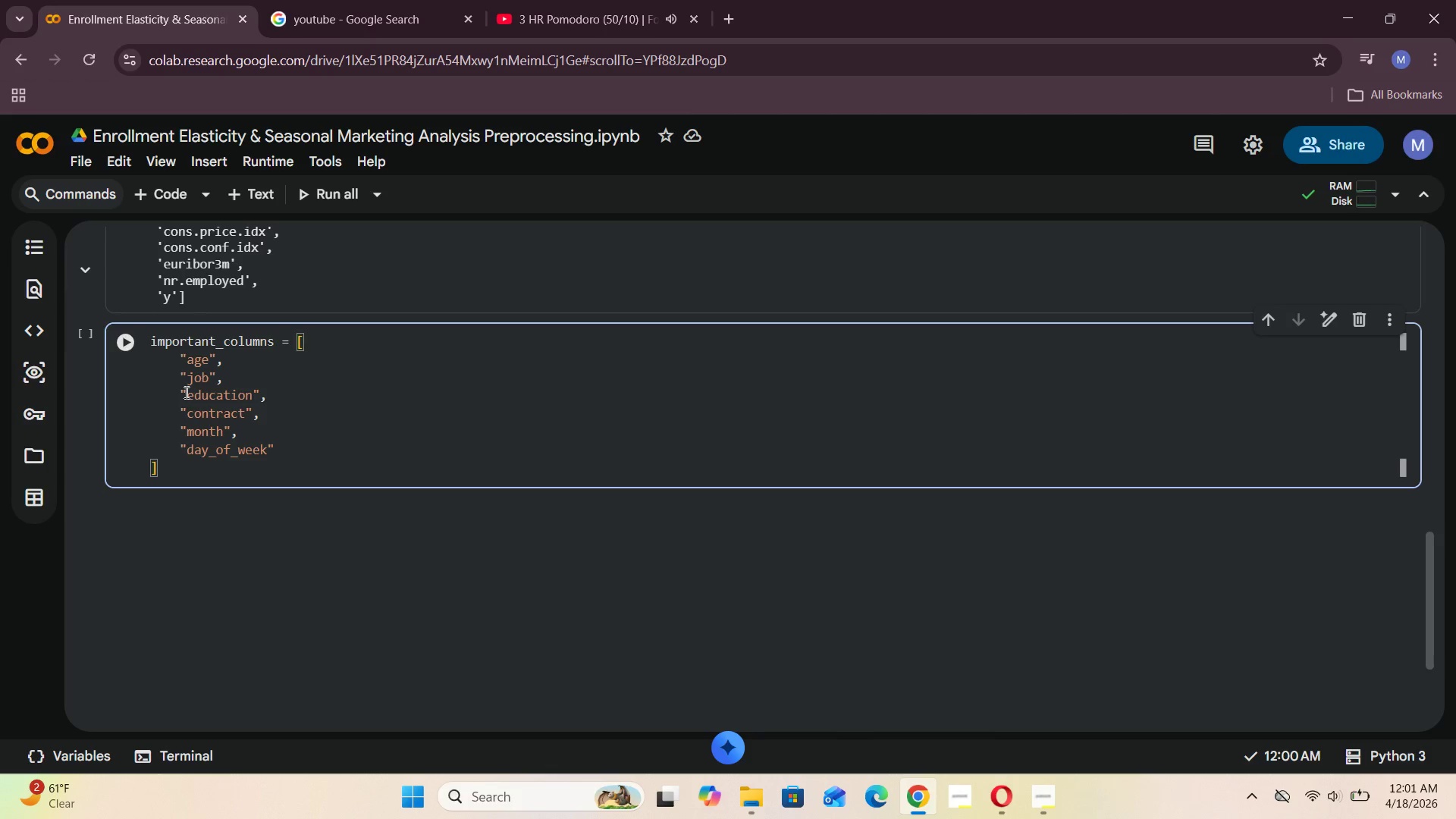 
key(ArrowUp)
 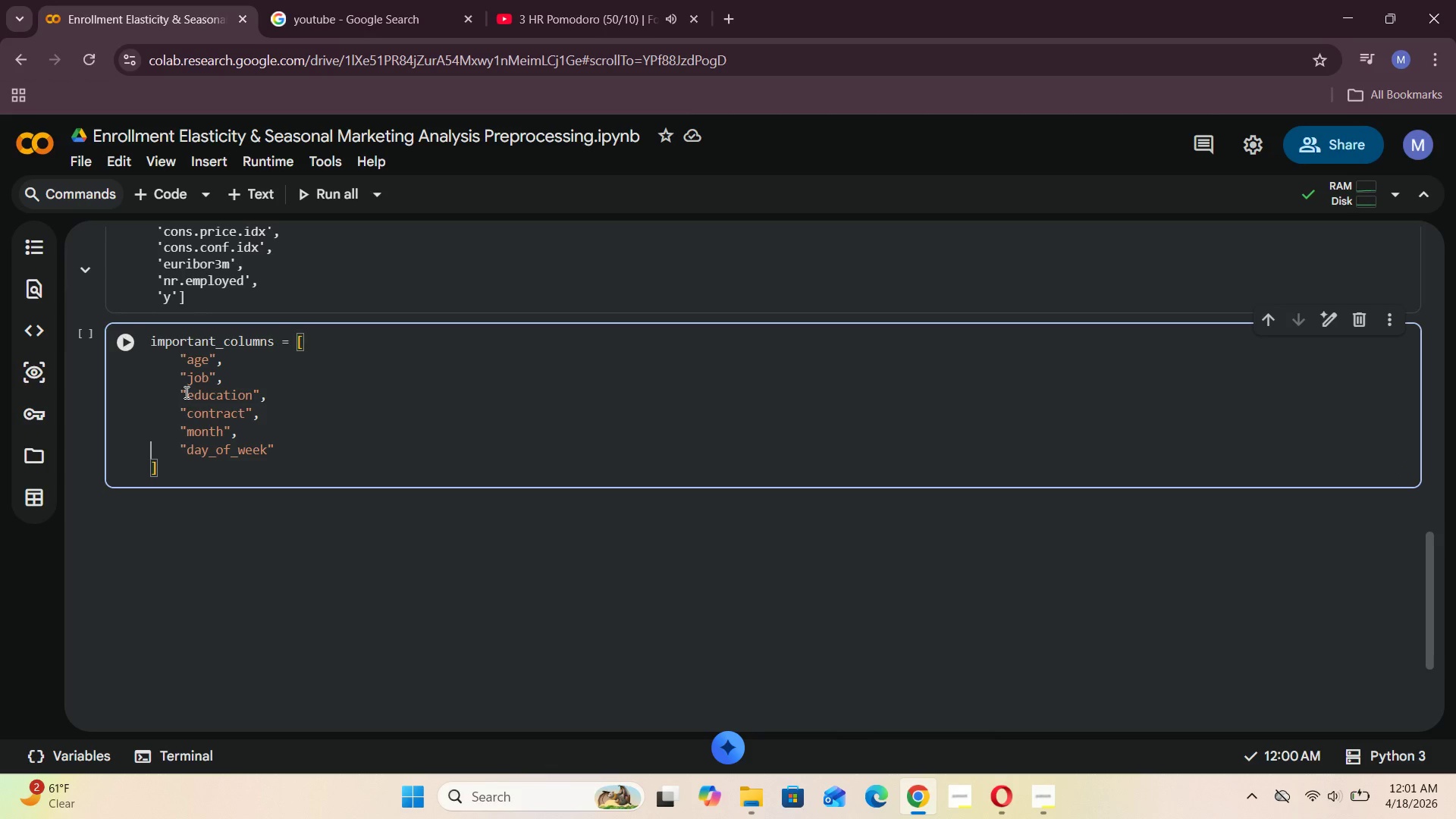 
key(ArrowRight)
 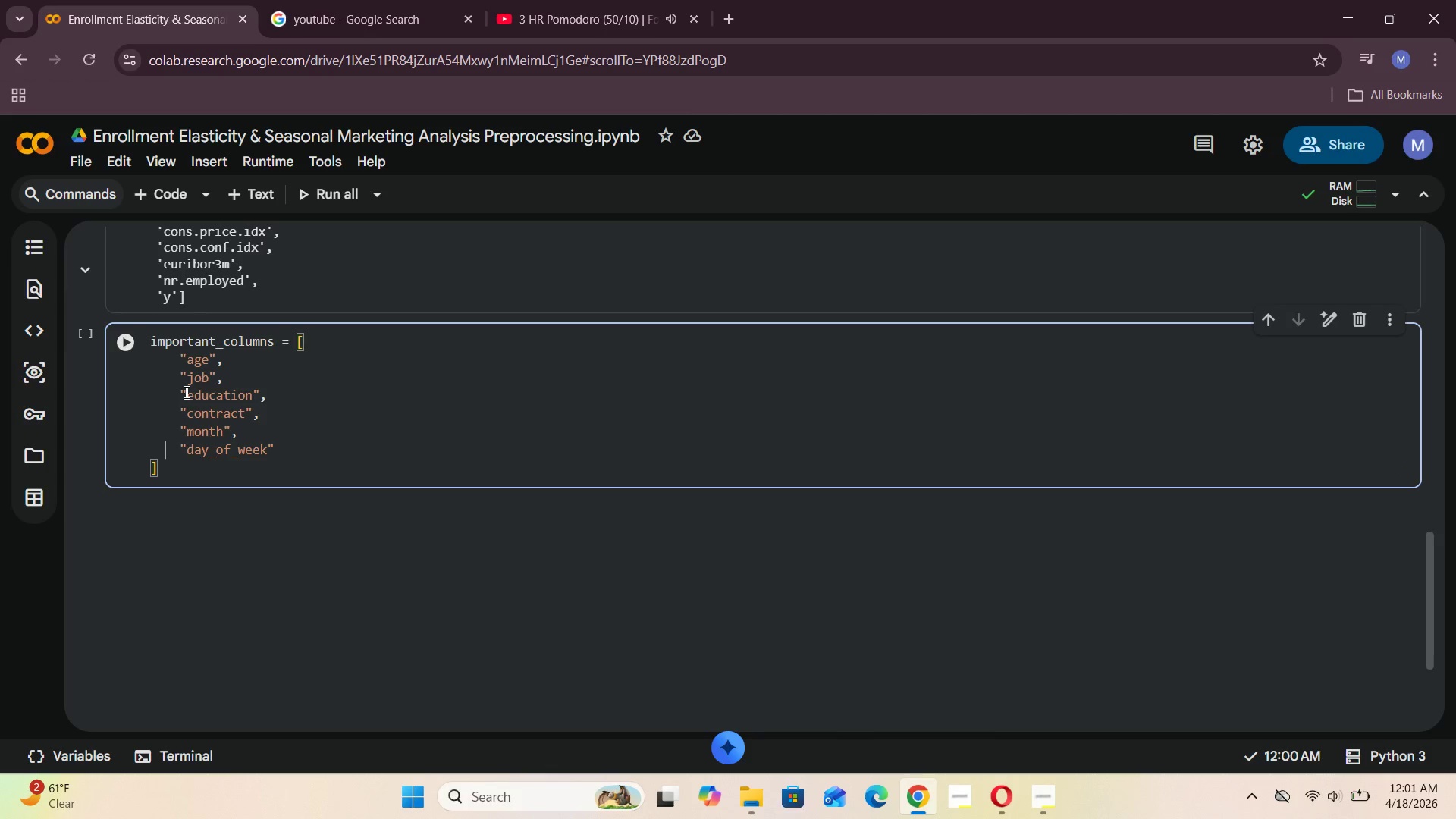 
hold_key(key=ArrowRight, duration=0.88)
 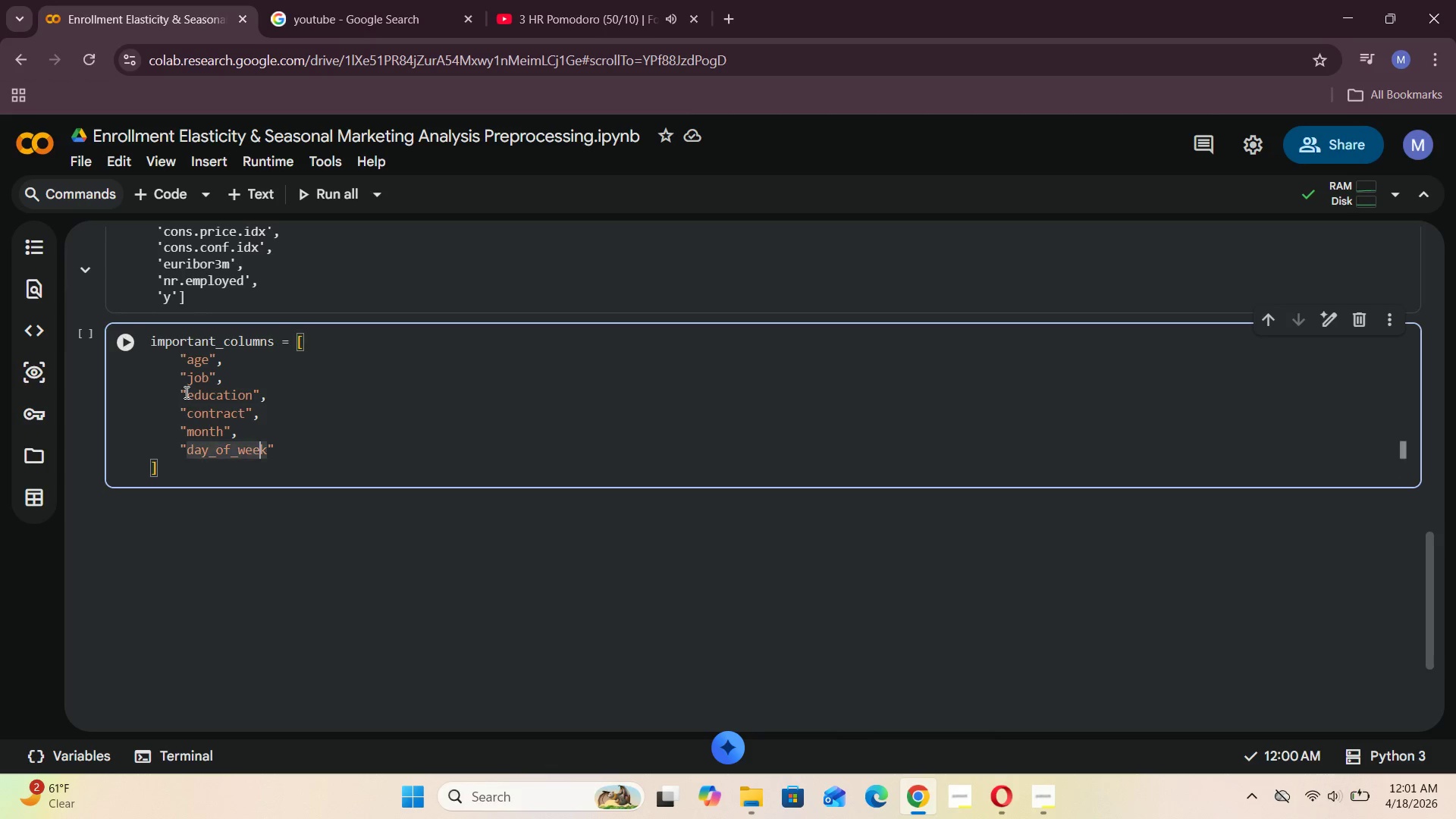 
key(ArrowRight)
 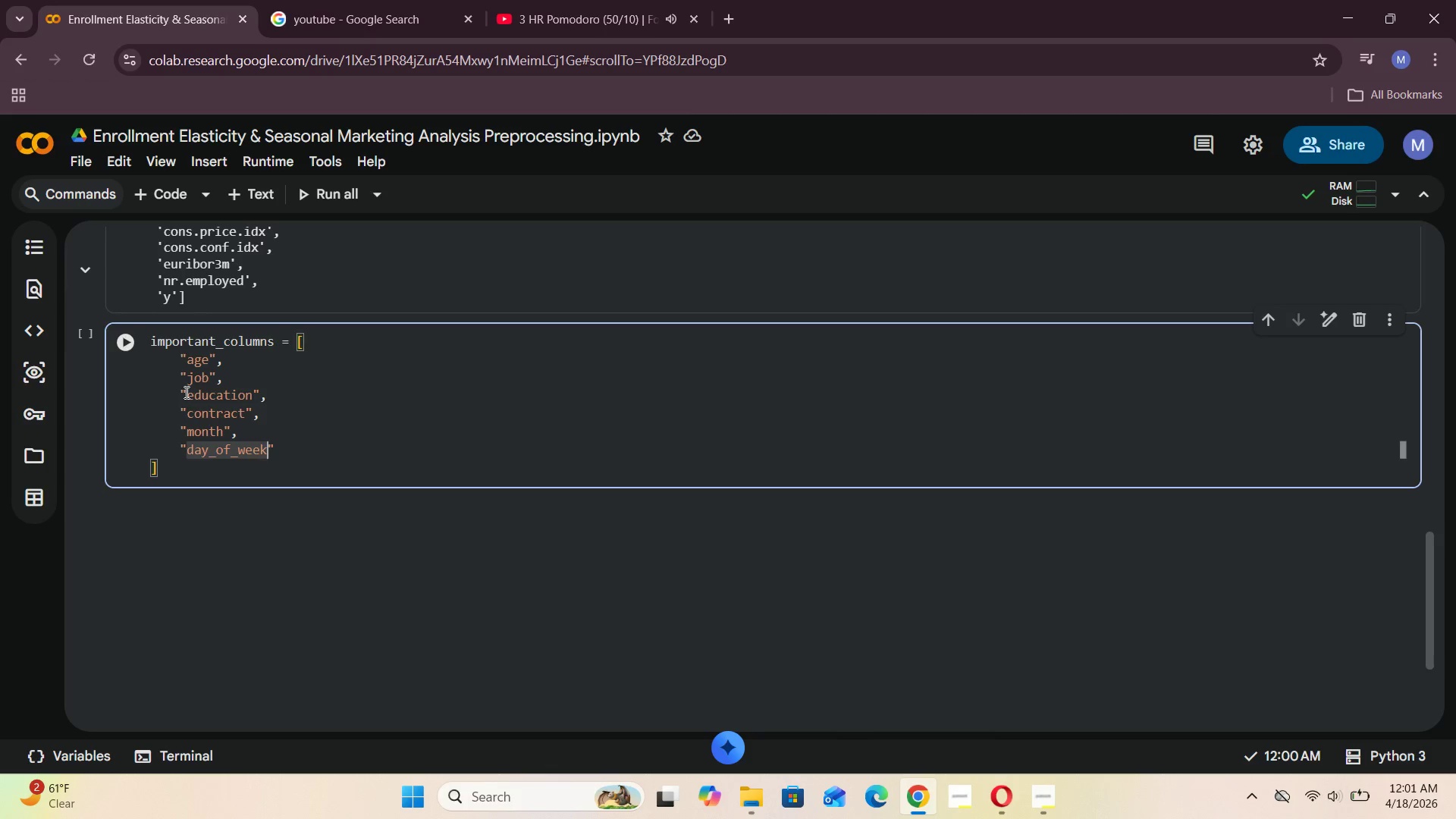 
key(ArrowRight)
 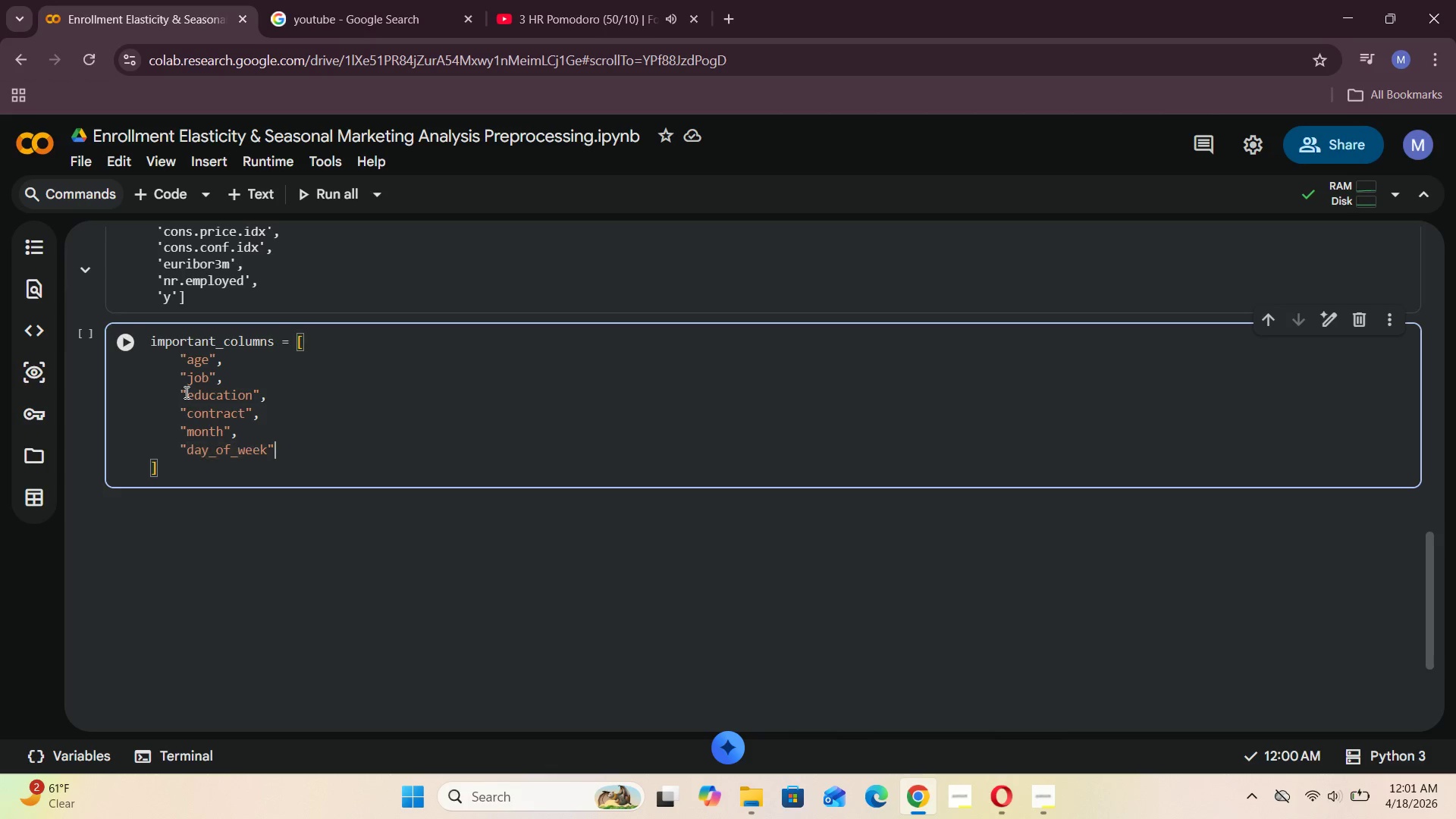 
key(ArrowRight)
 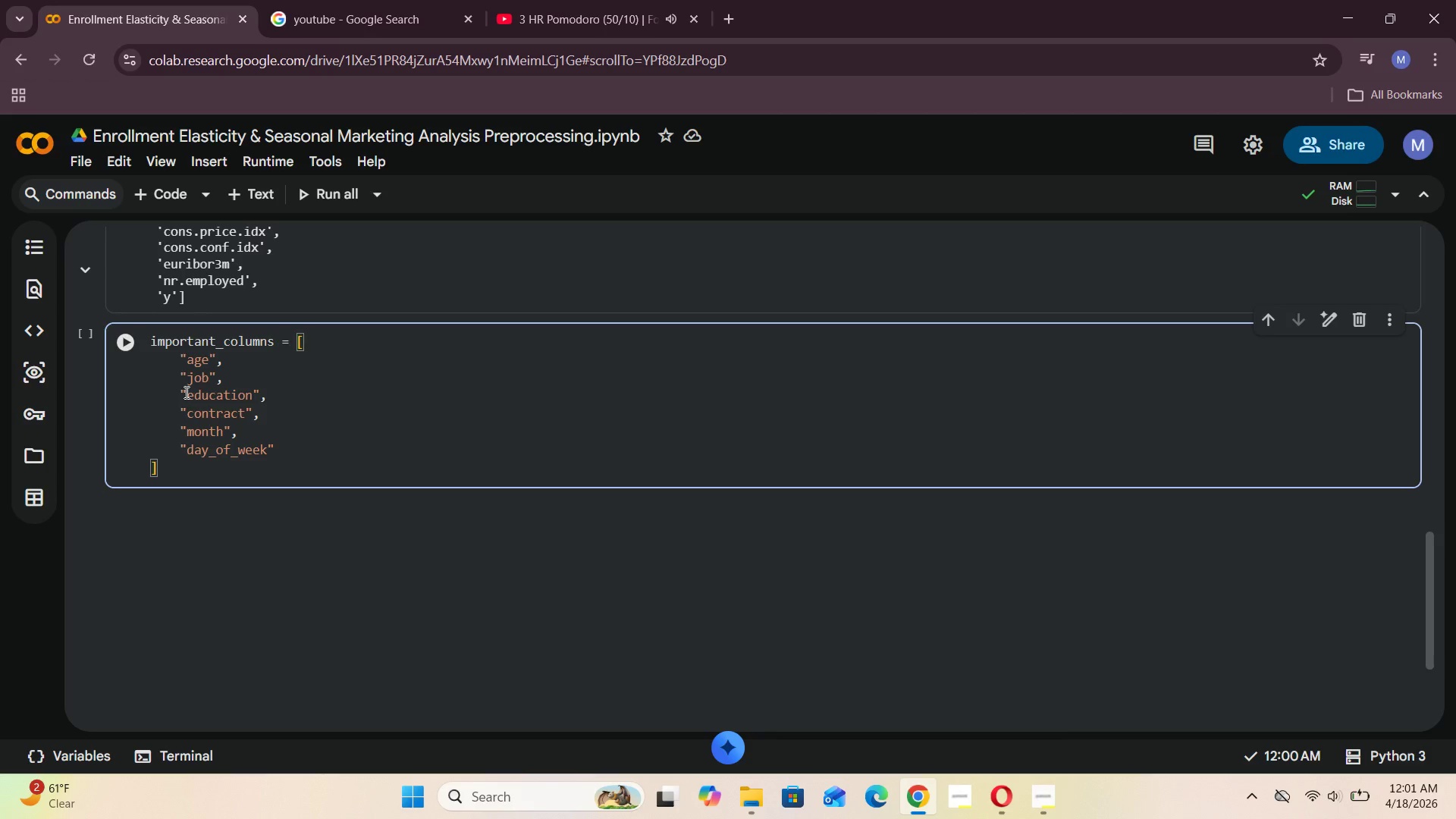 
key(Comma)
 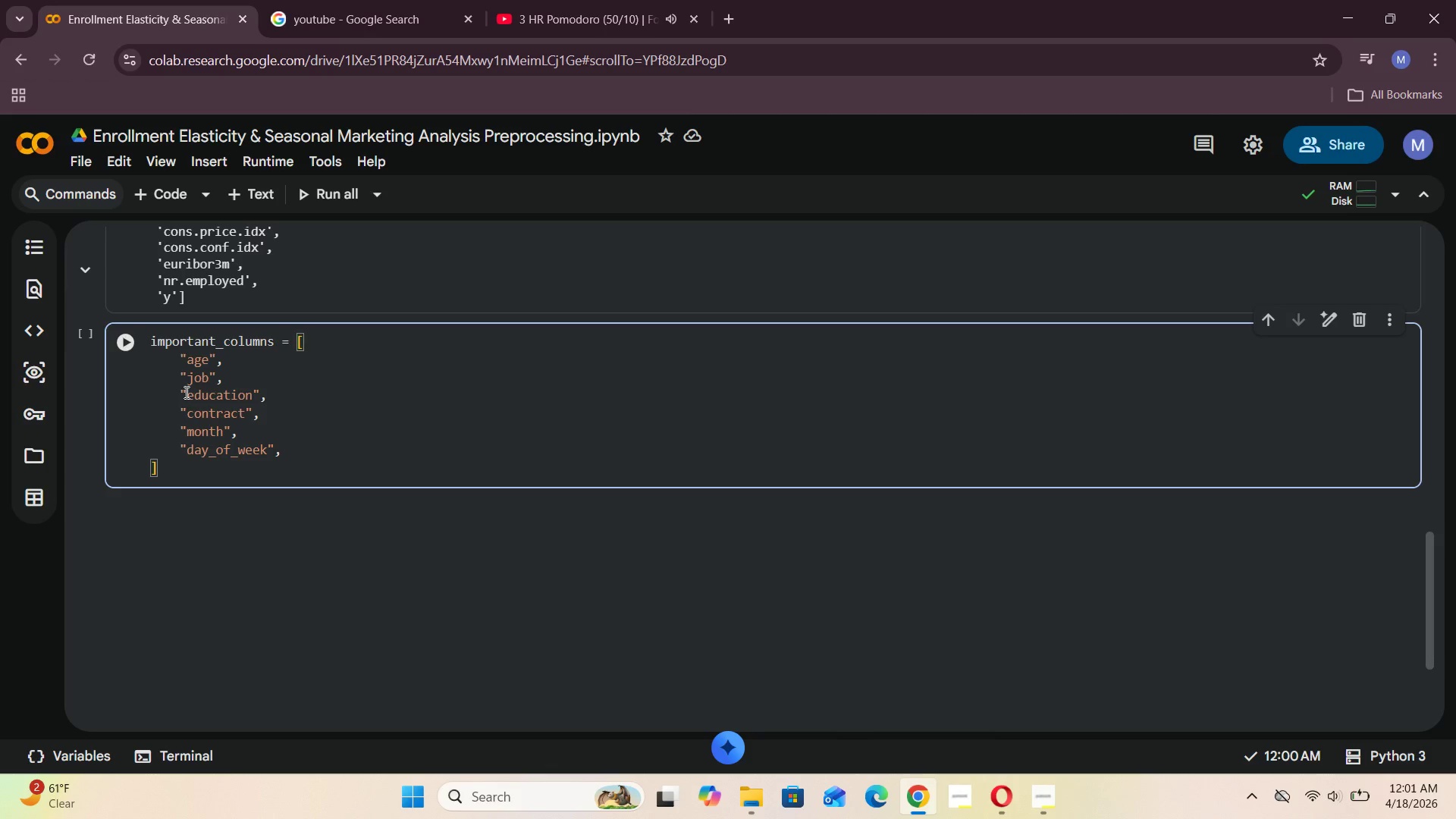 
key(Enter)
 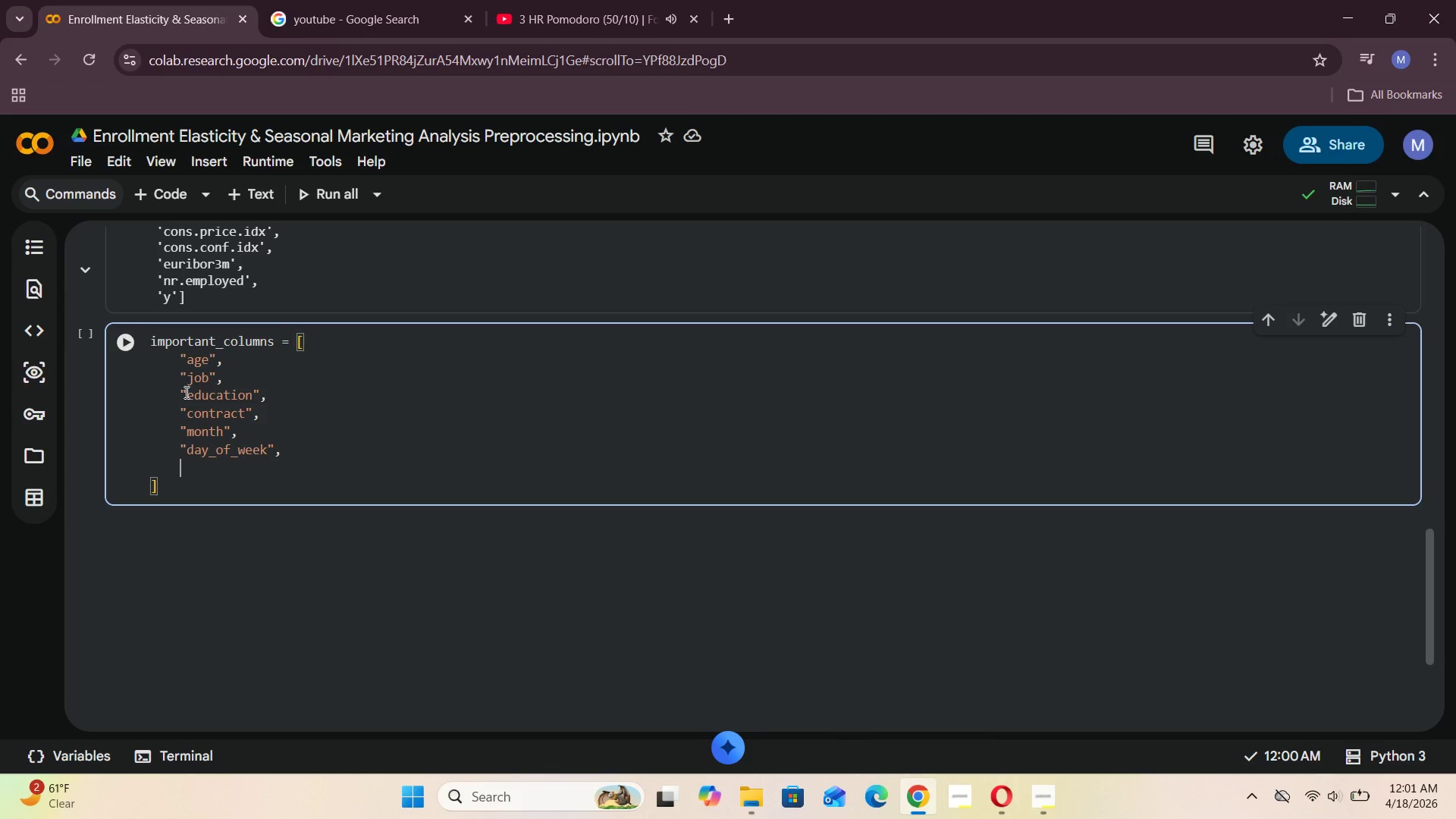 
type("duration)
 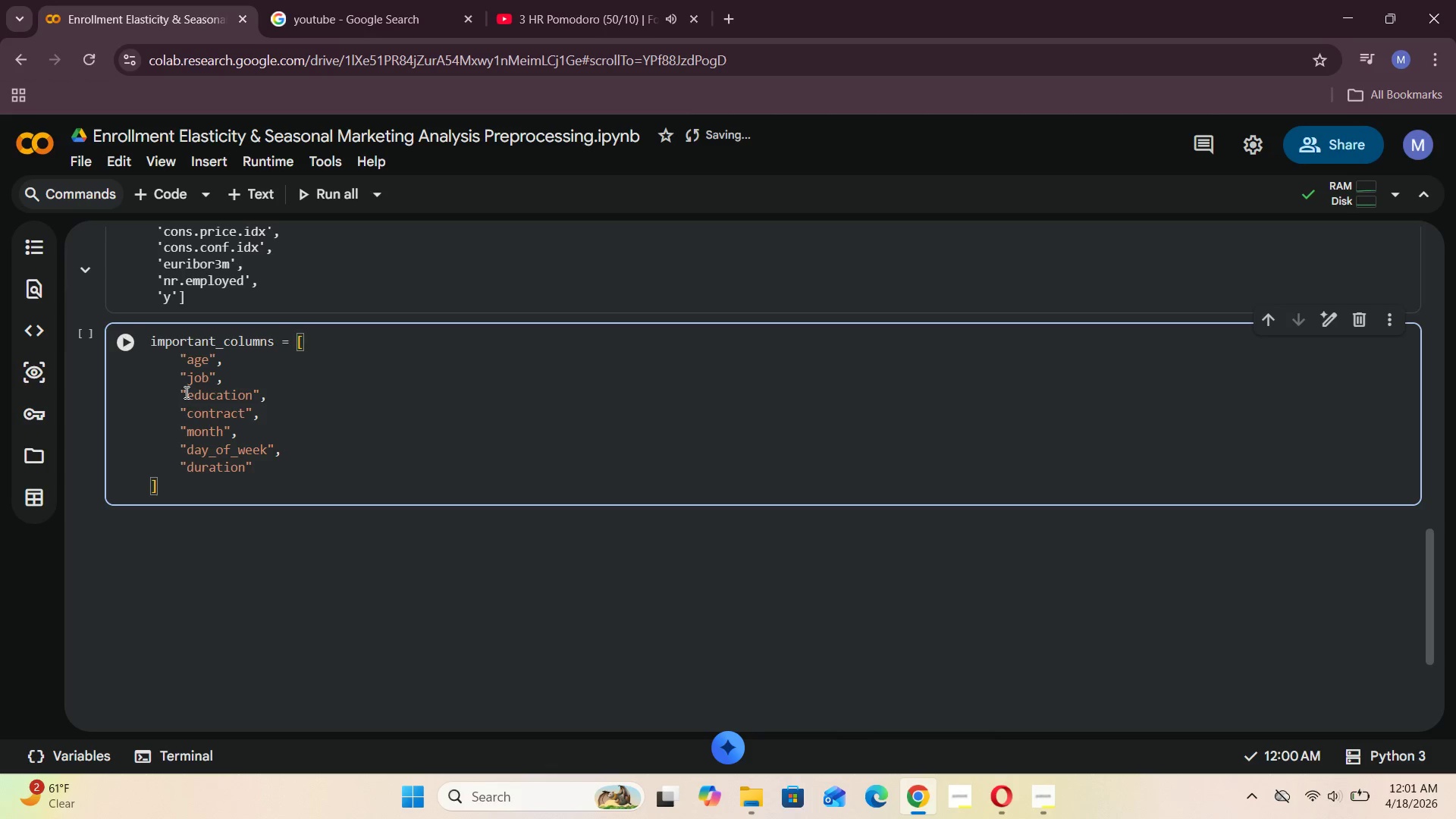 
key(ArrowRight)
 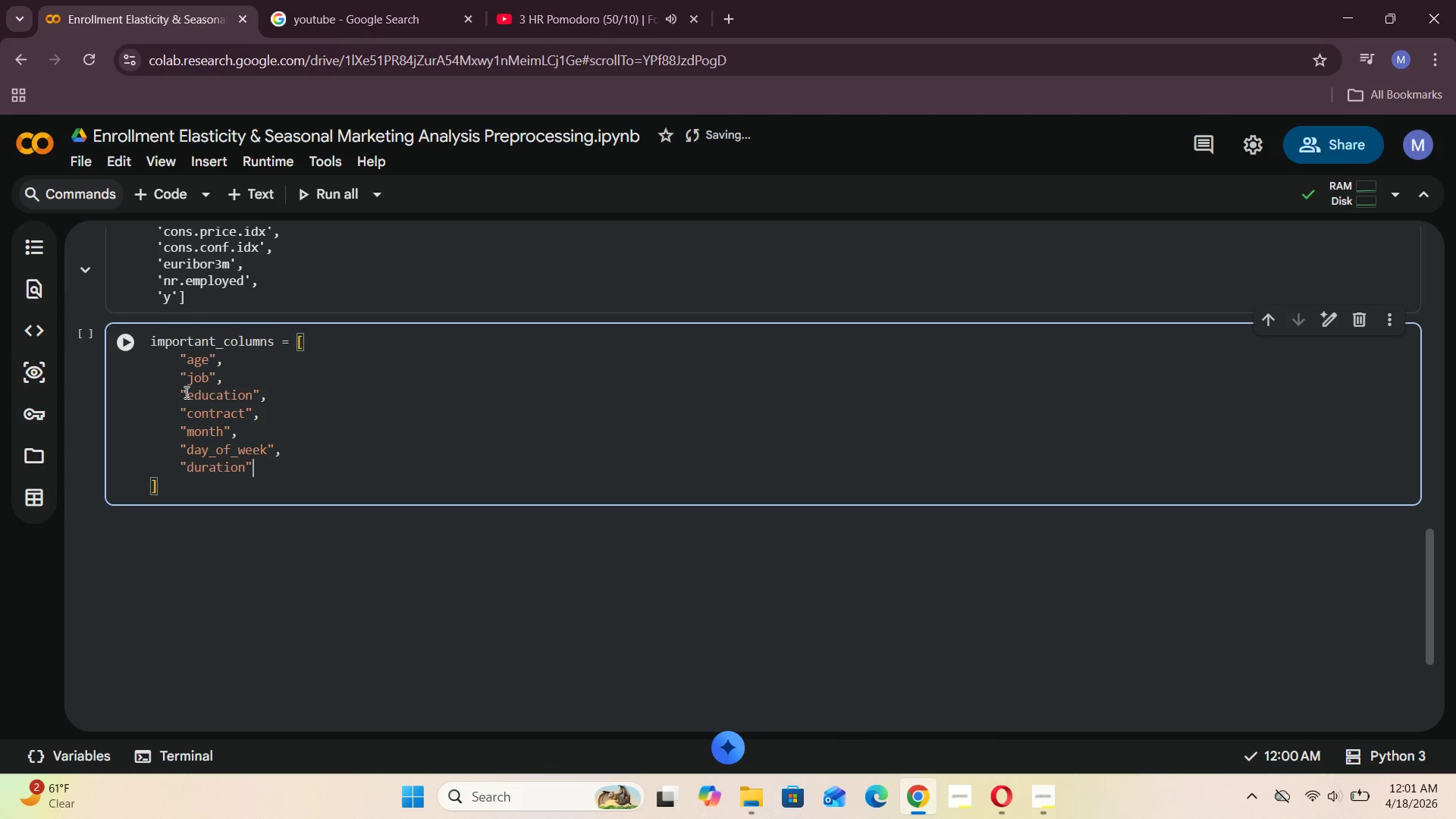 
key(Comma)
 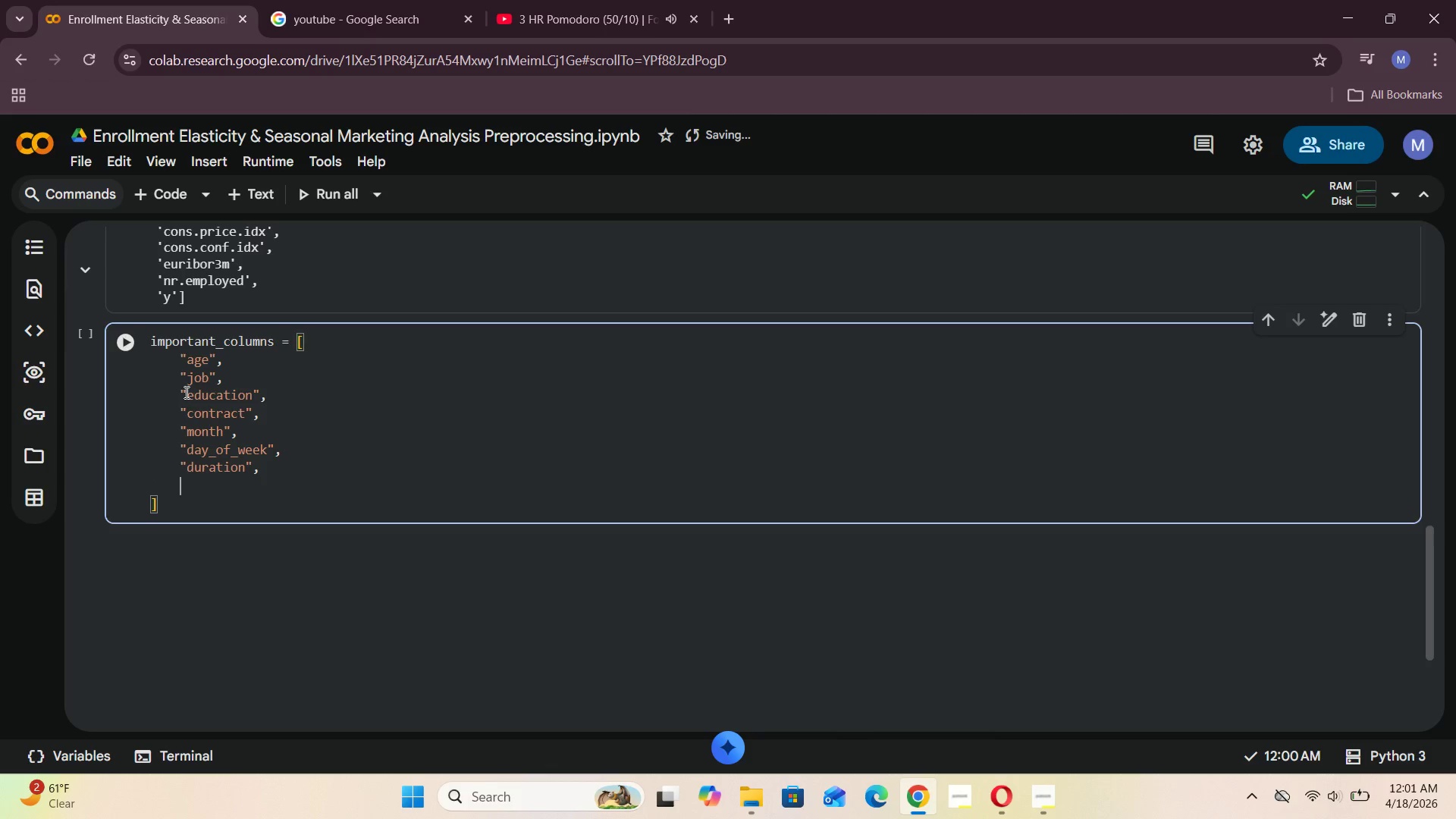 
key(Enter)
 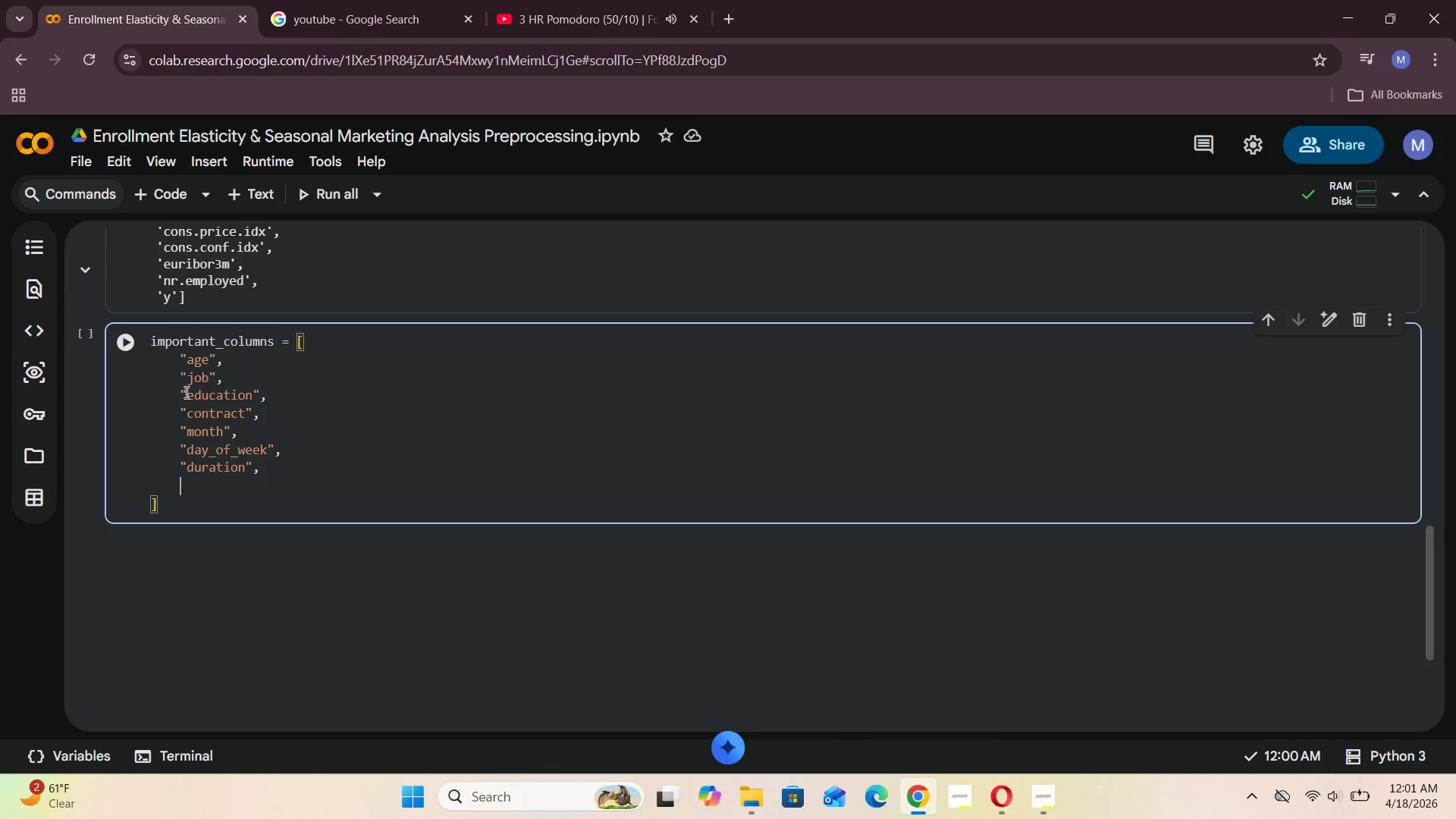 
type("campaign)
 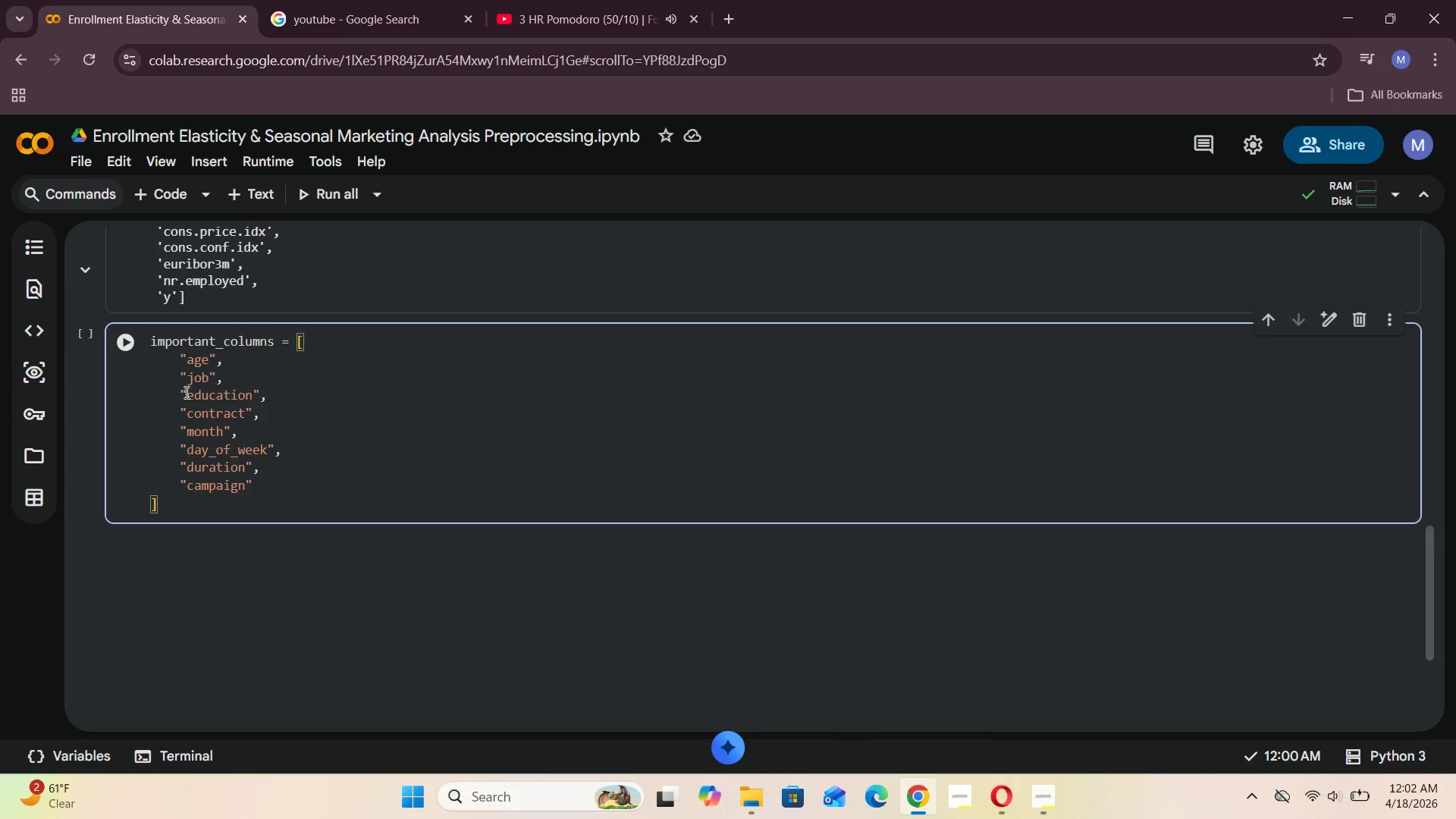 
key(ArrowRight)
 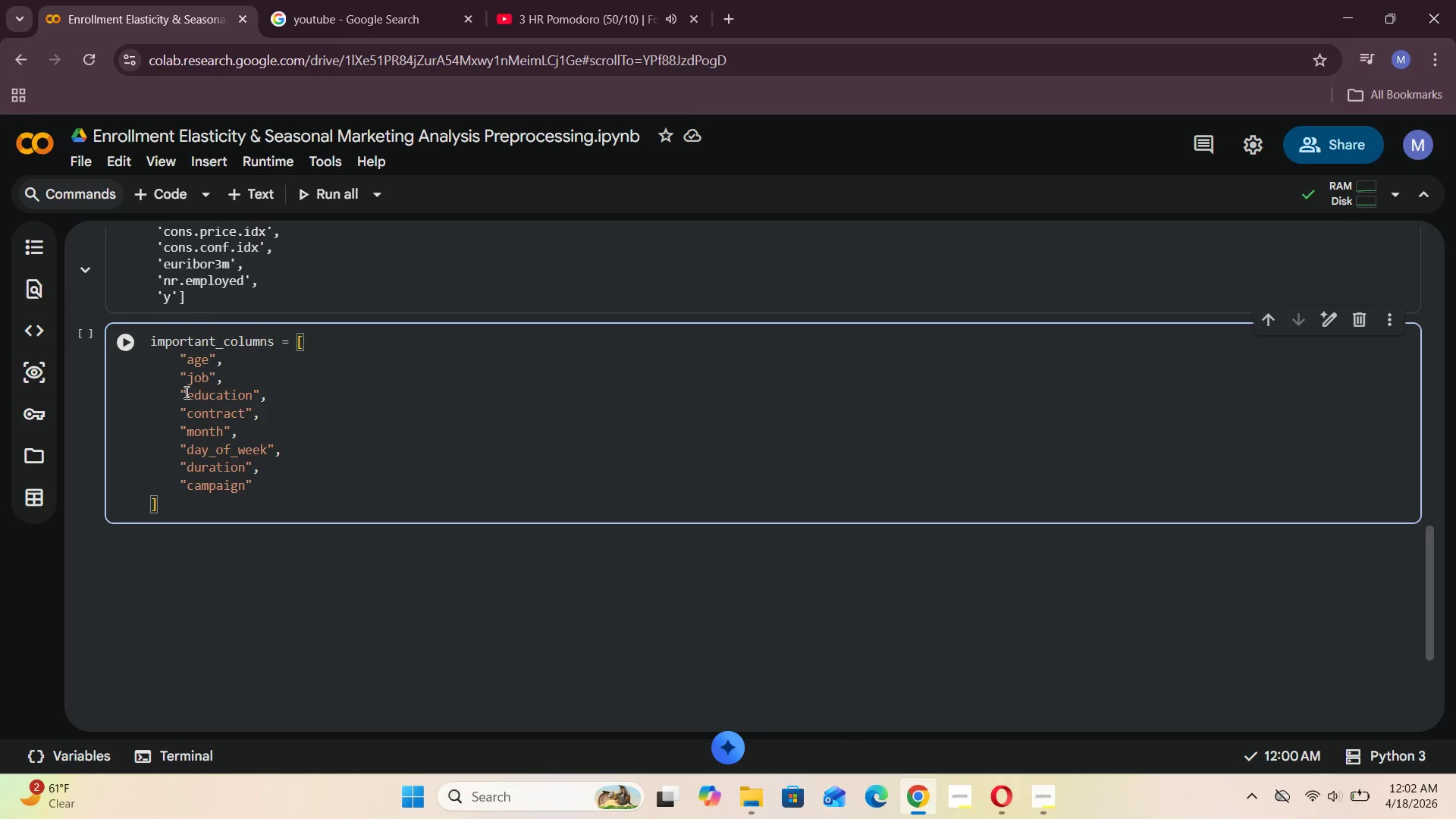 
key(Comma)
 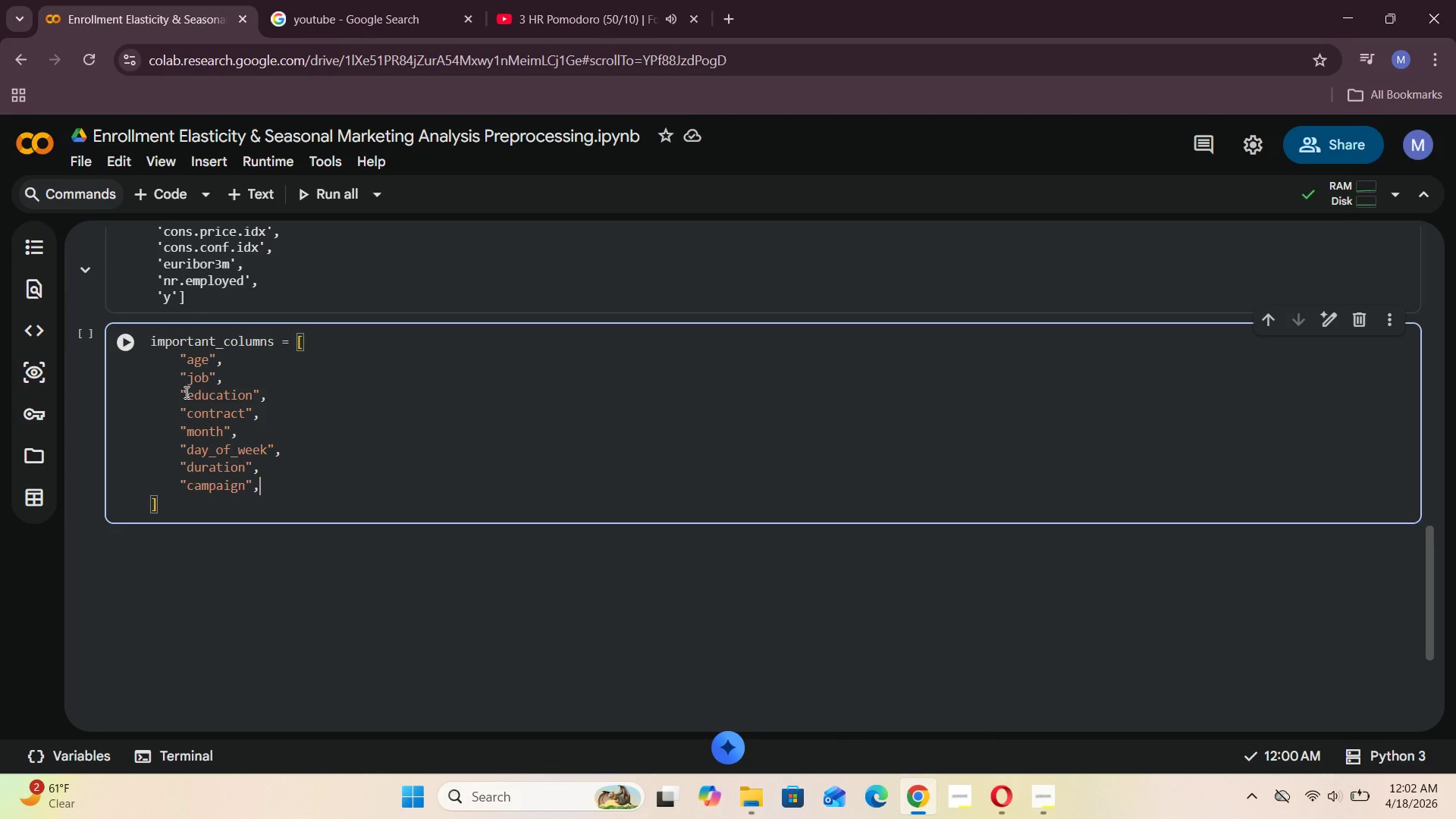 
key(Enter)
 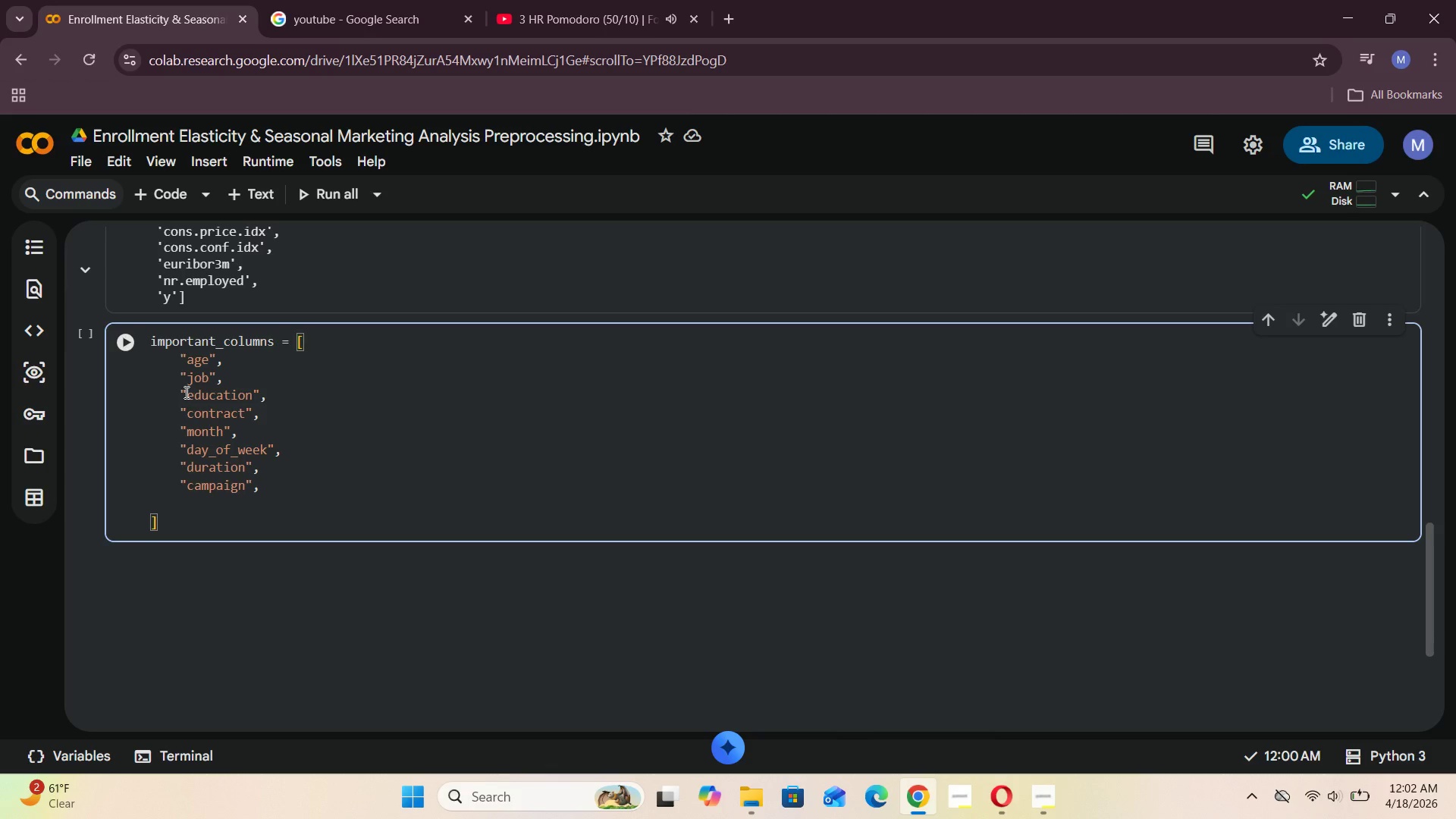 
type("pdays)
 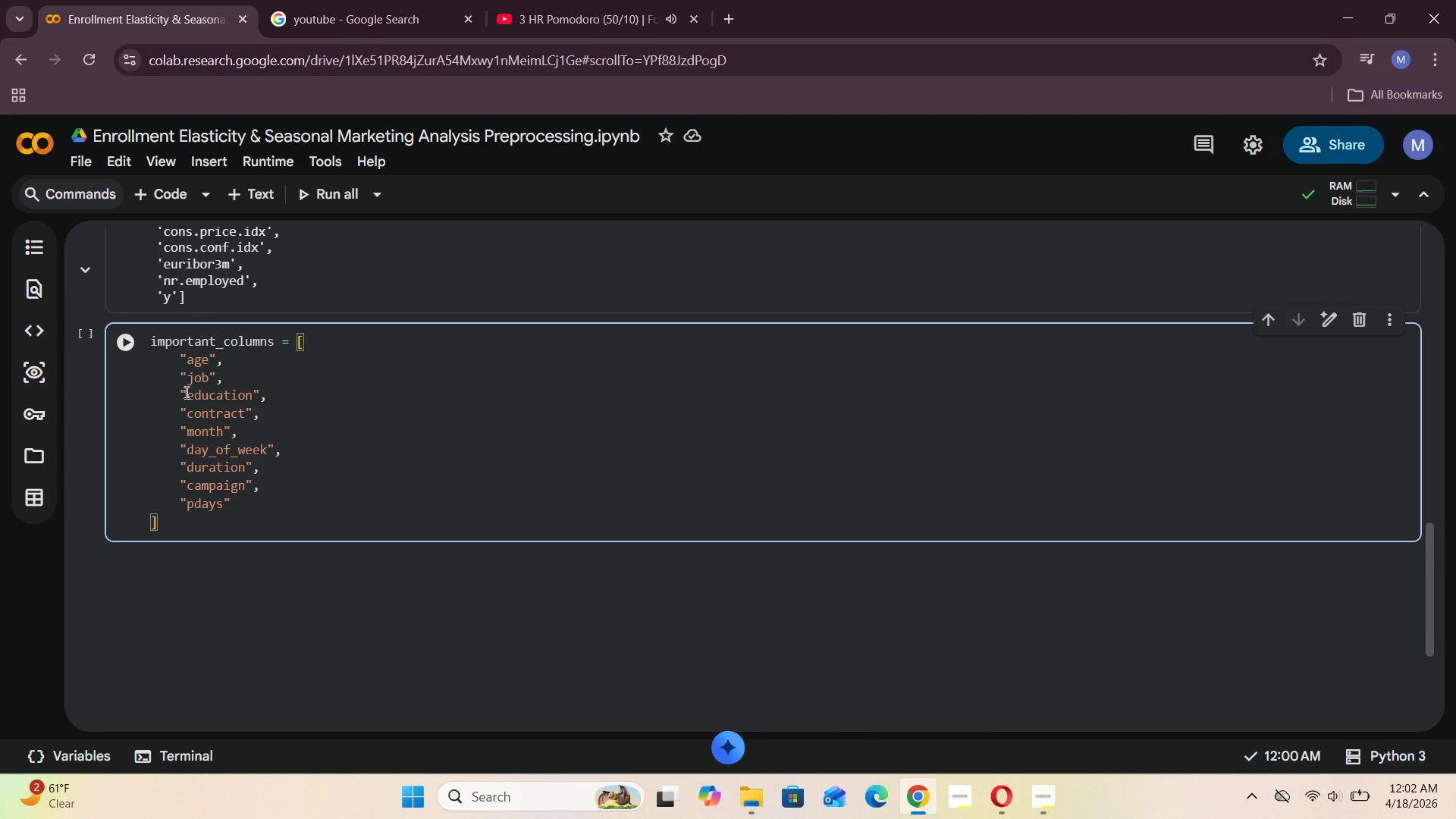 
key(ArrowRight)
 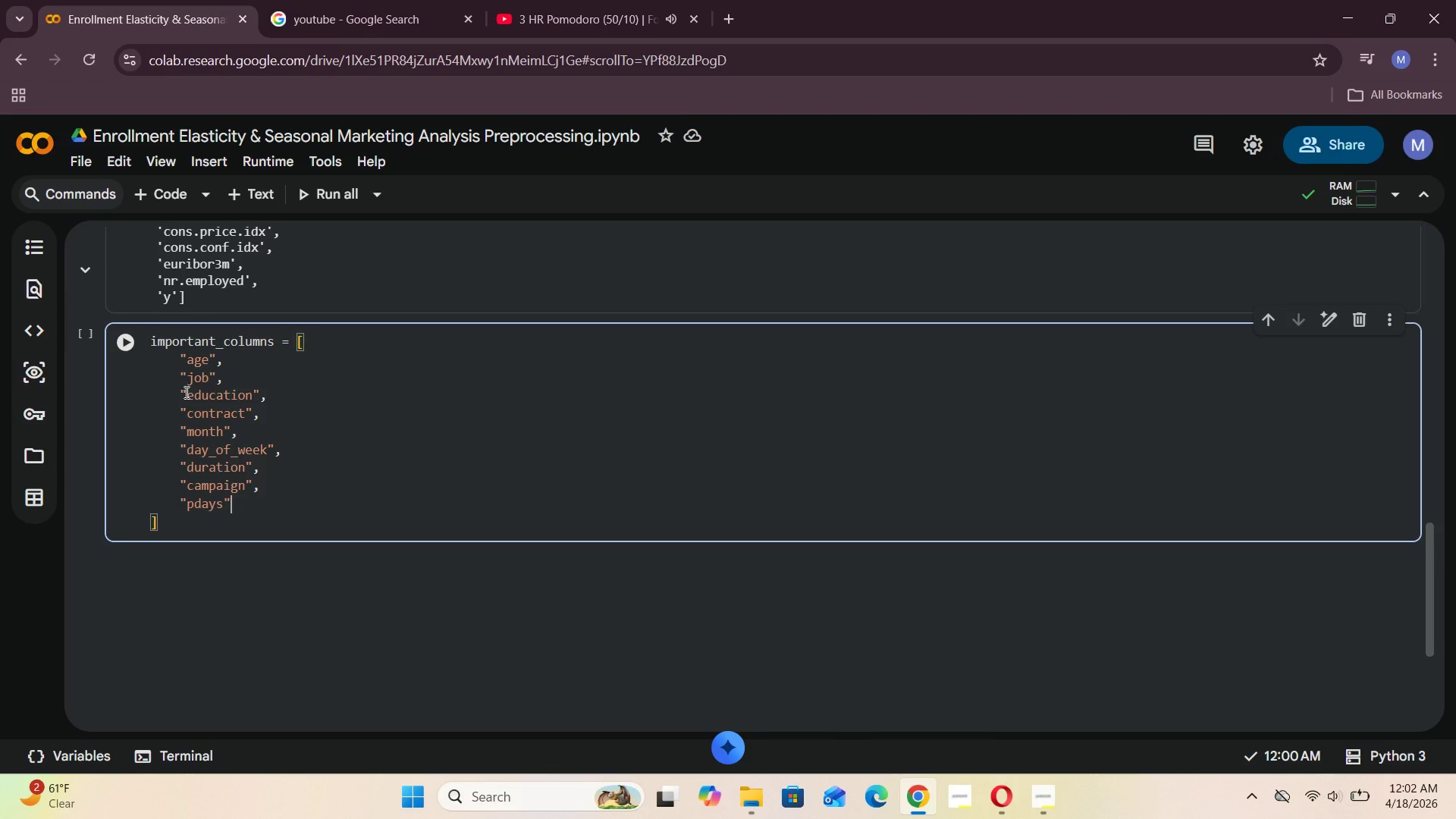 
key(Comma)
 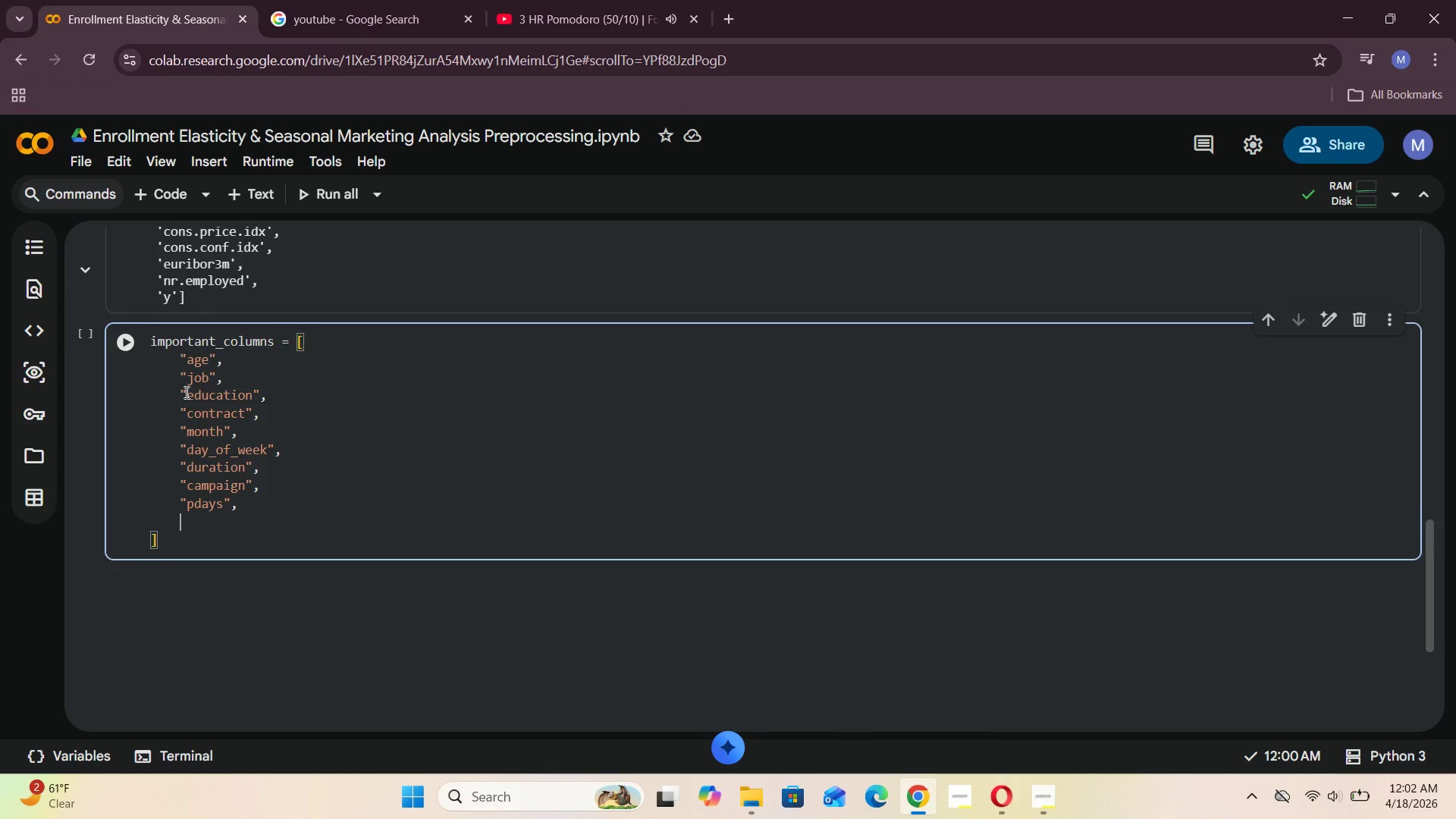 
key(Enter)
 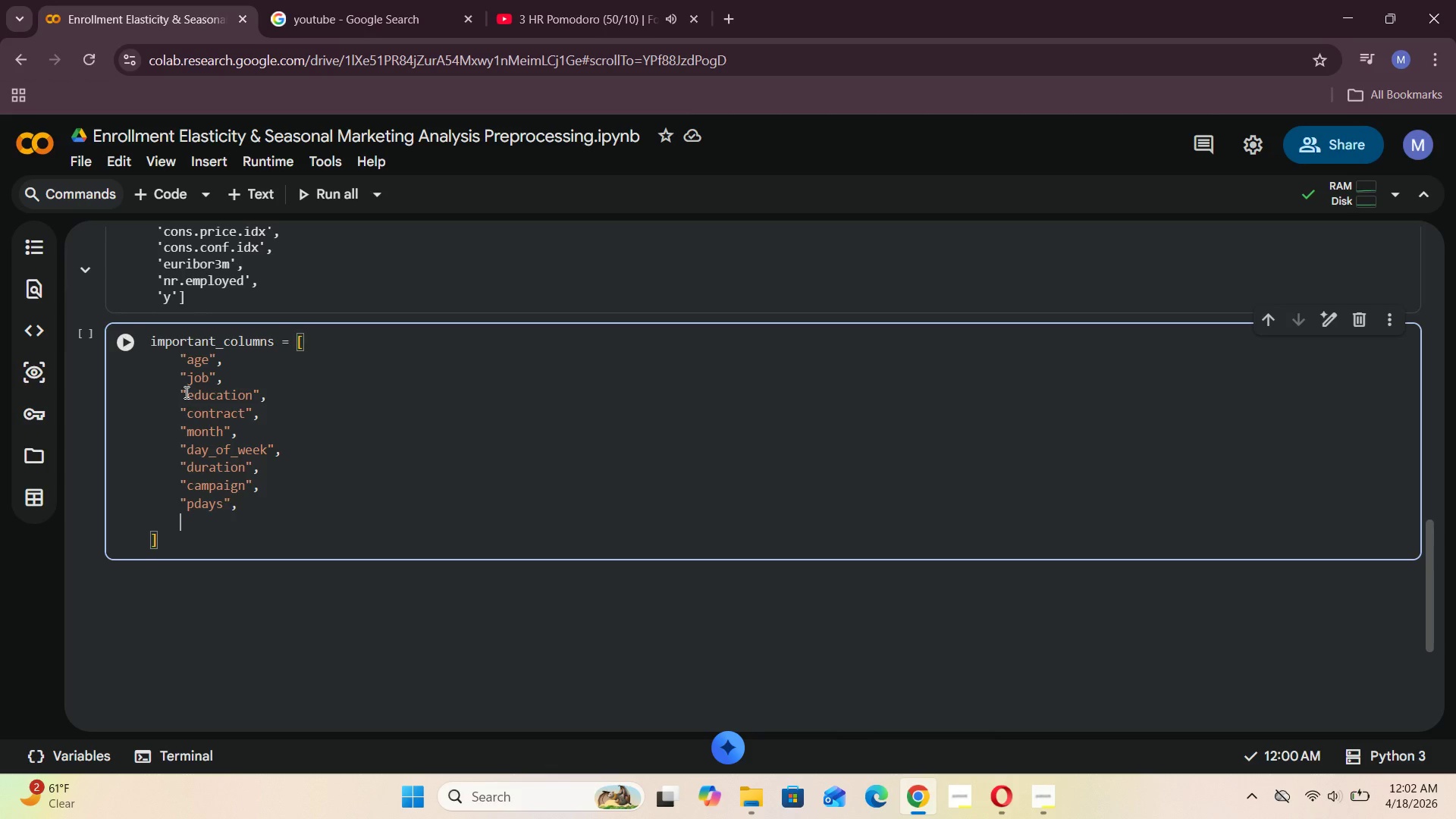 
type("previous)
 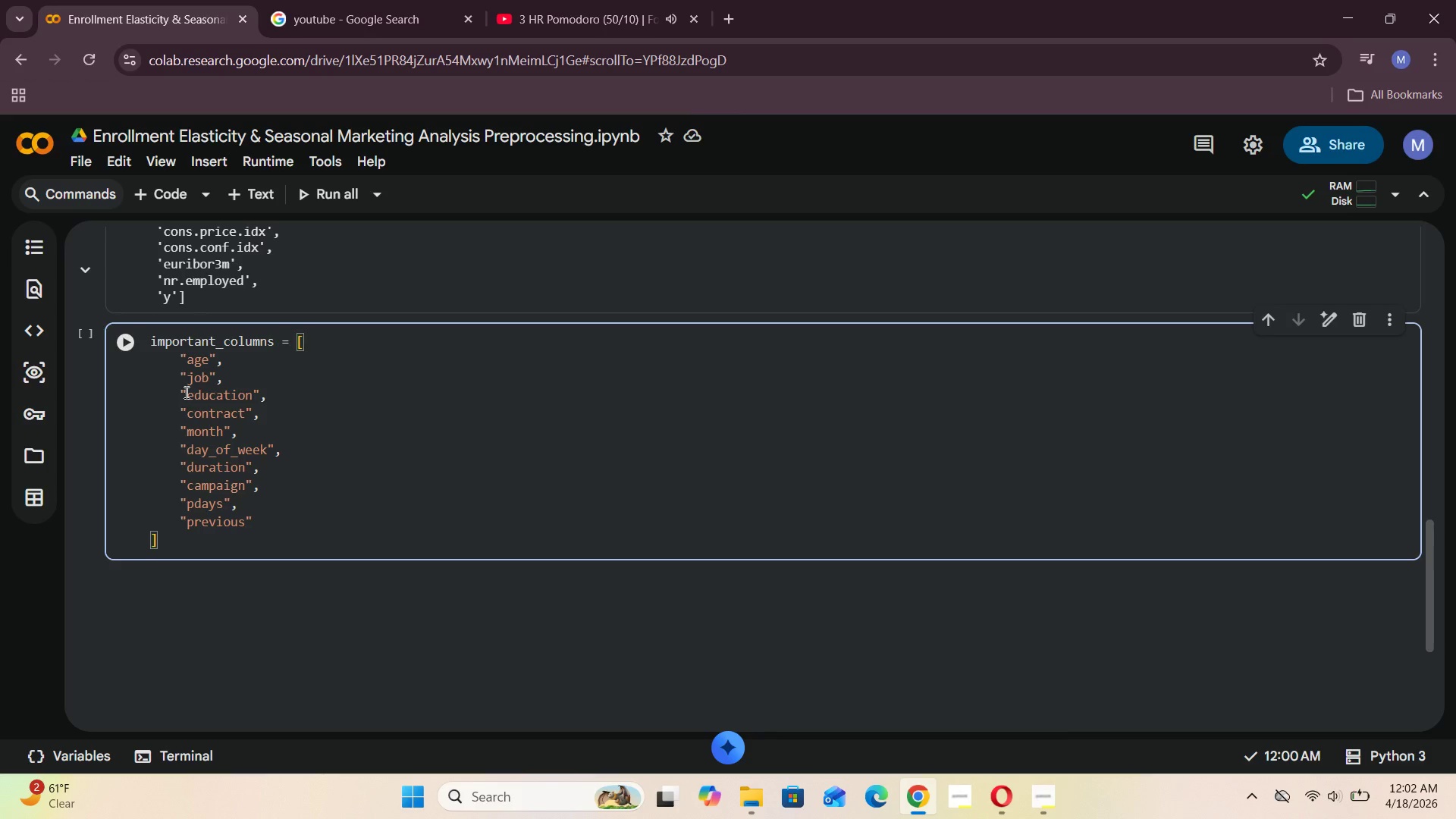 
key(ArrowRight)
 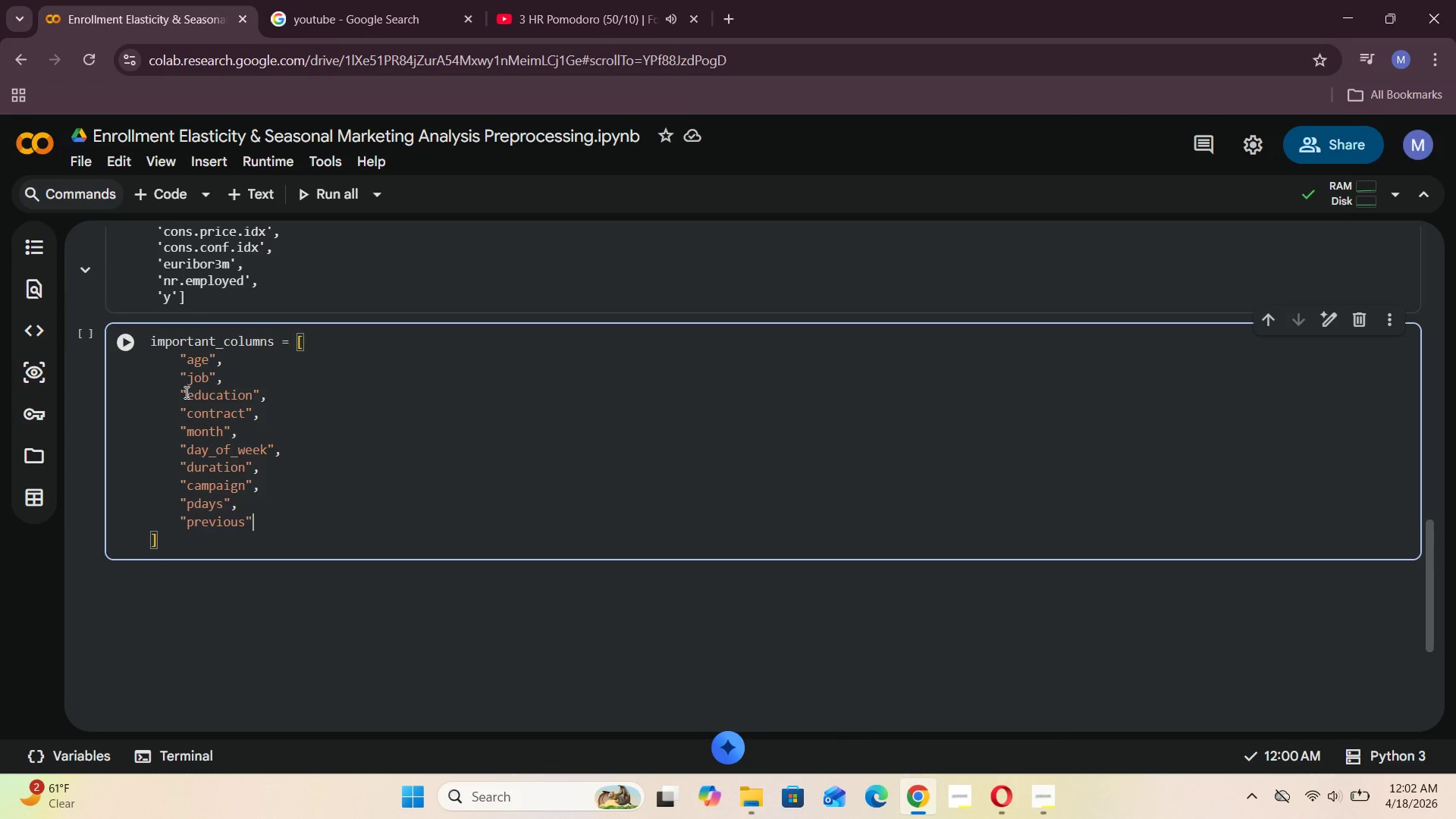 
key(Comma)
 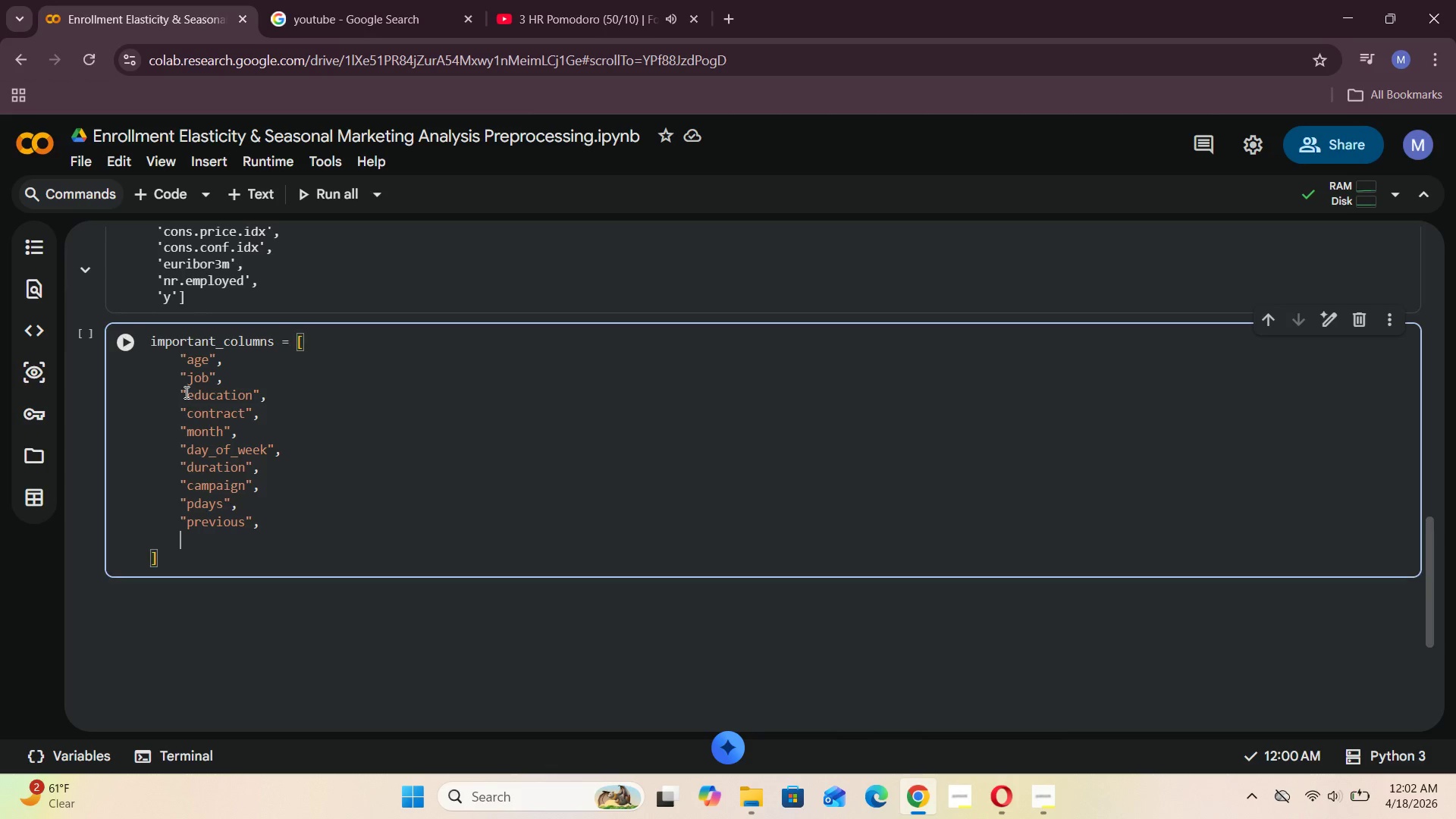 
key(Enter)
 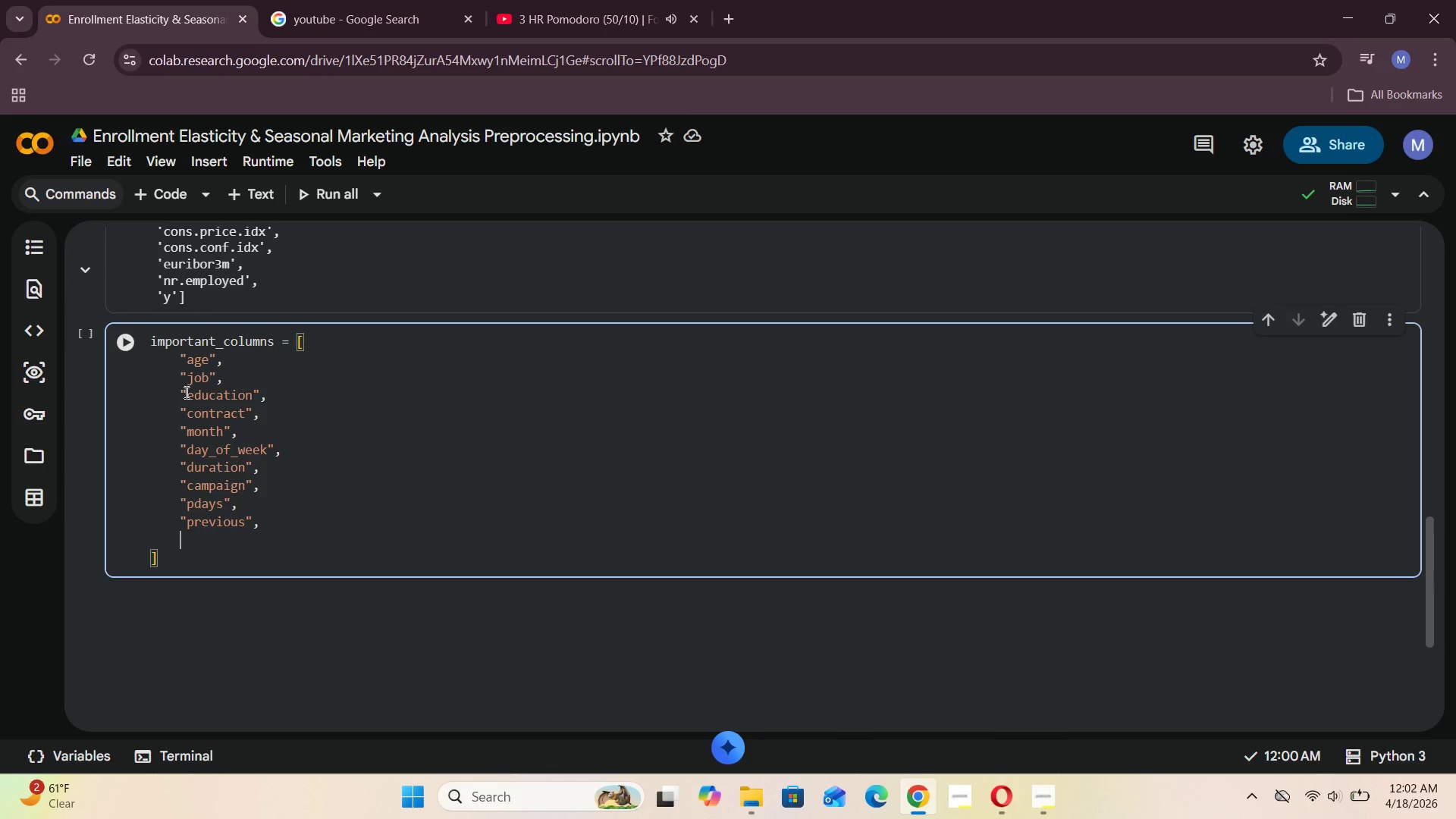 
key(Shift+Quote)
 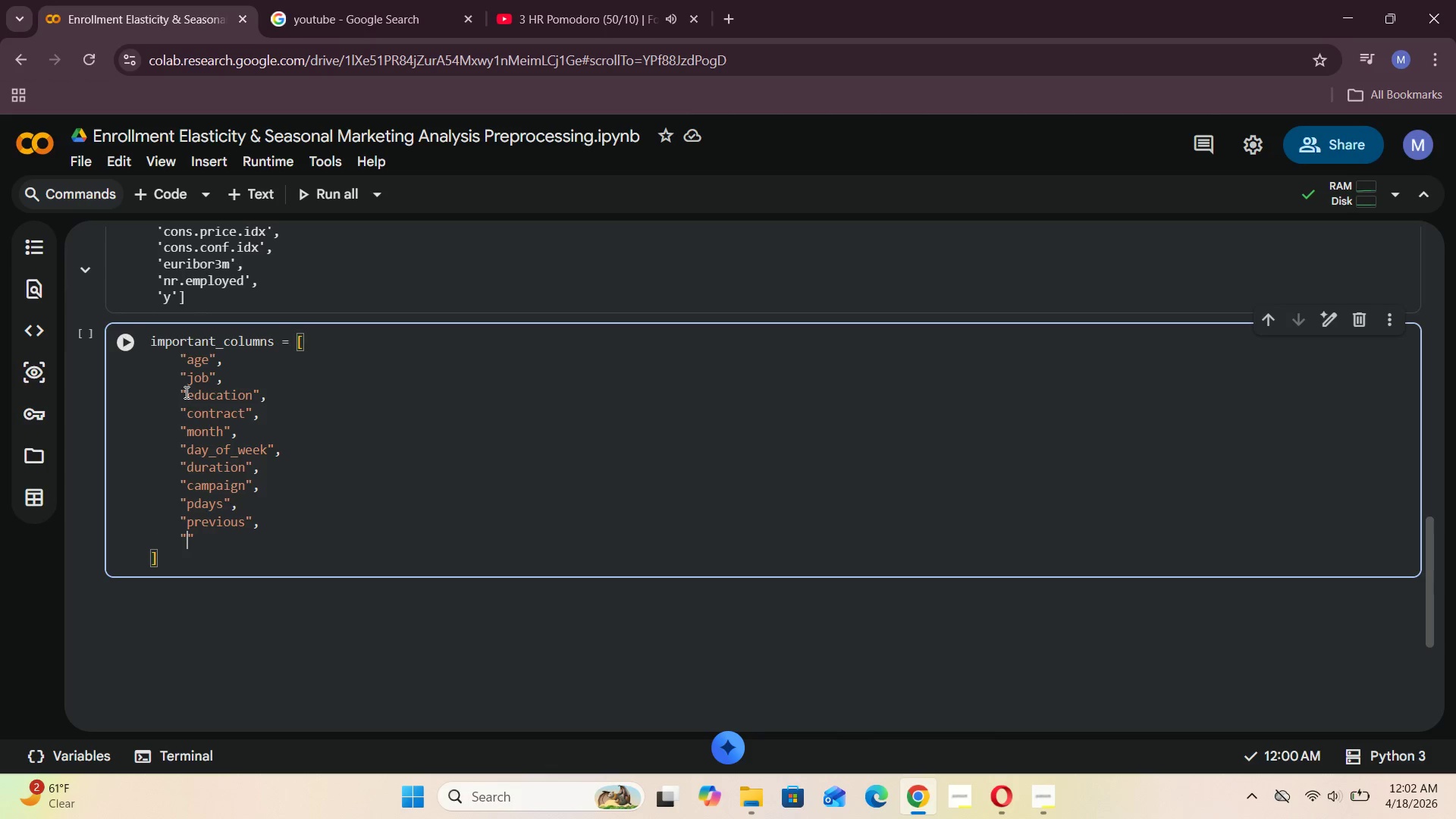 
type(poutcome)
 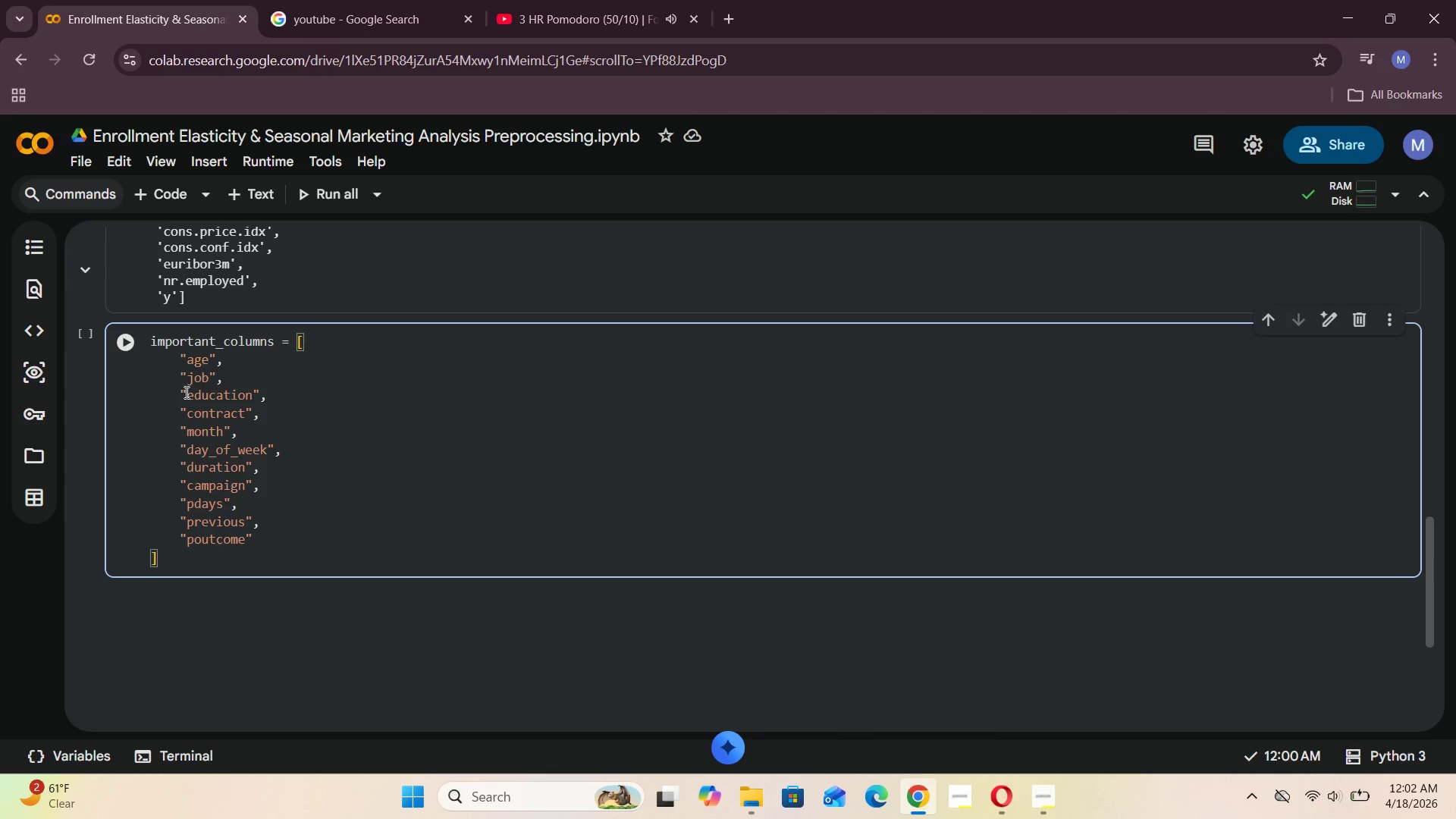 
key(ArrowDown)
 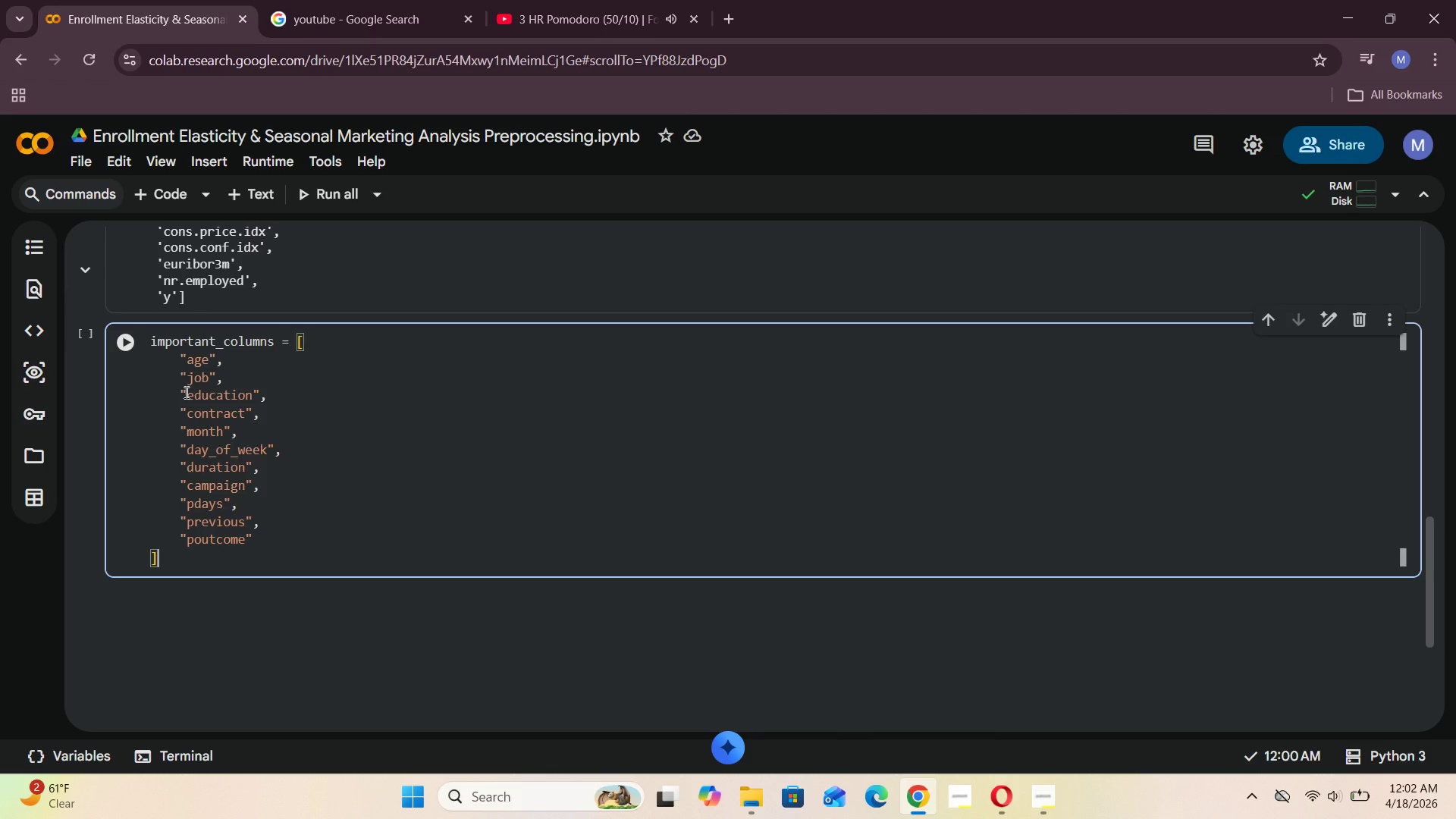 
key(ArrowLeft)
 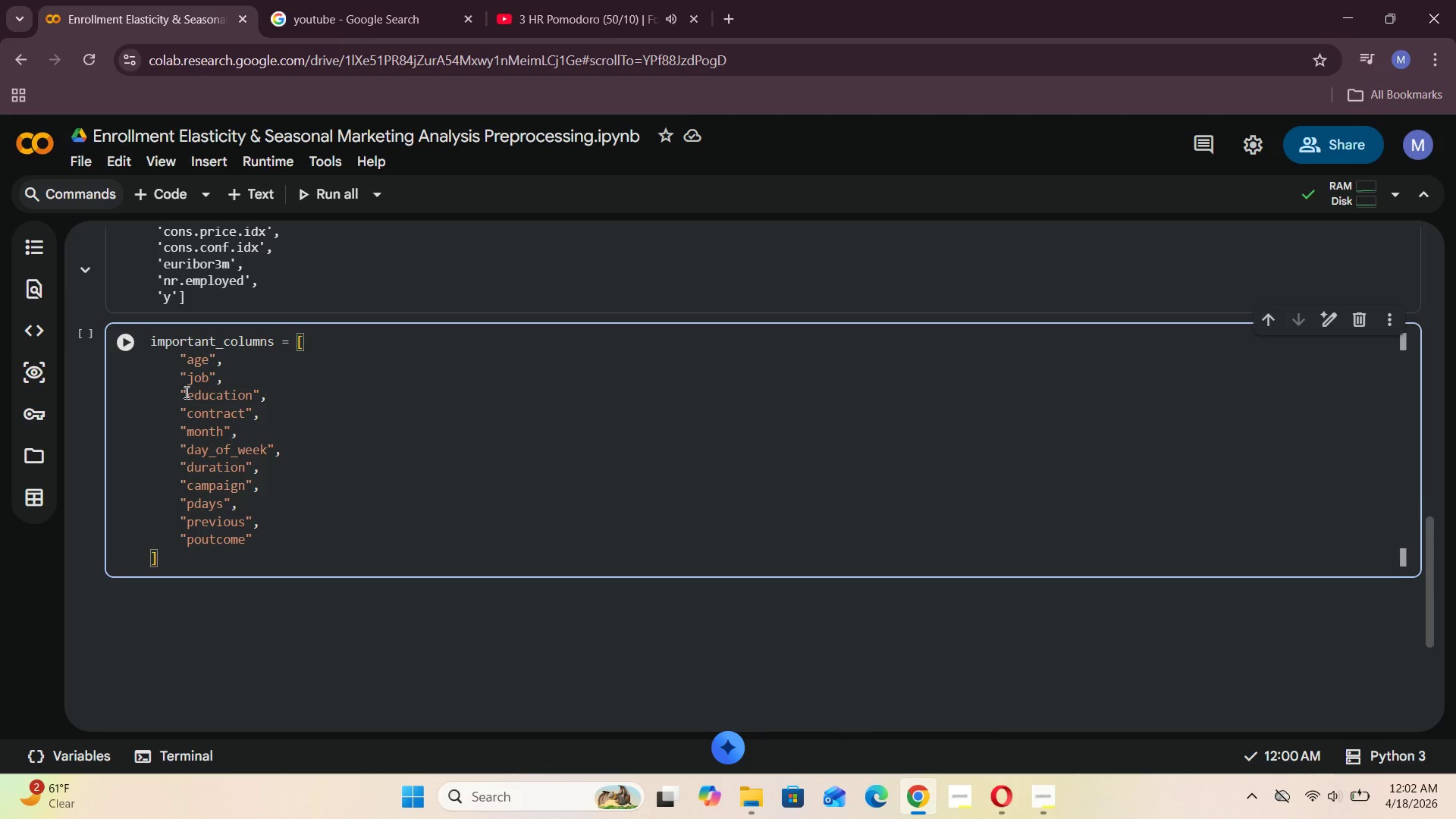 
key(Backspace)
 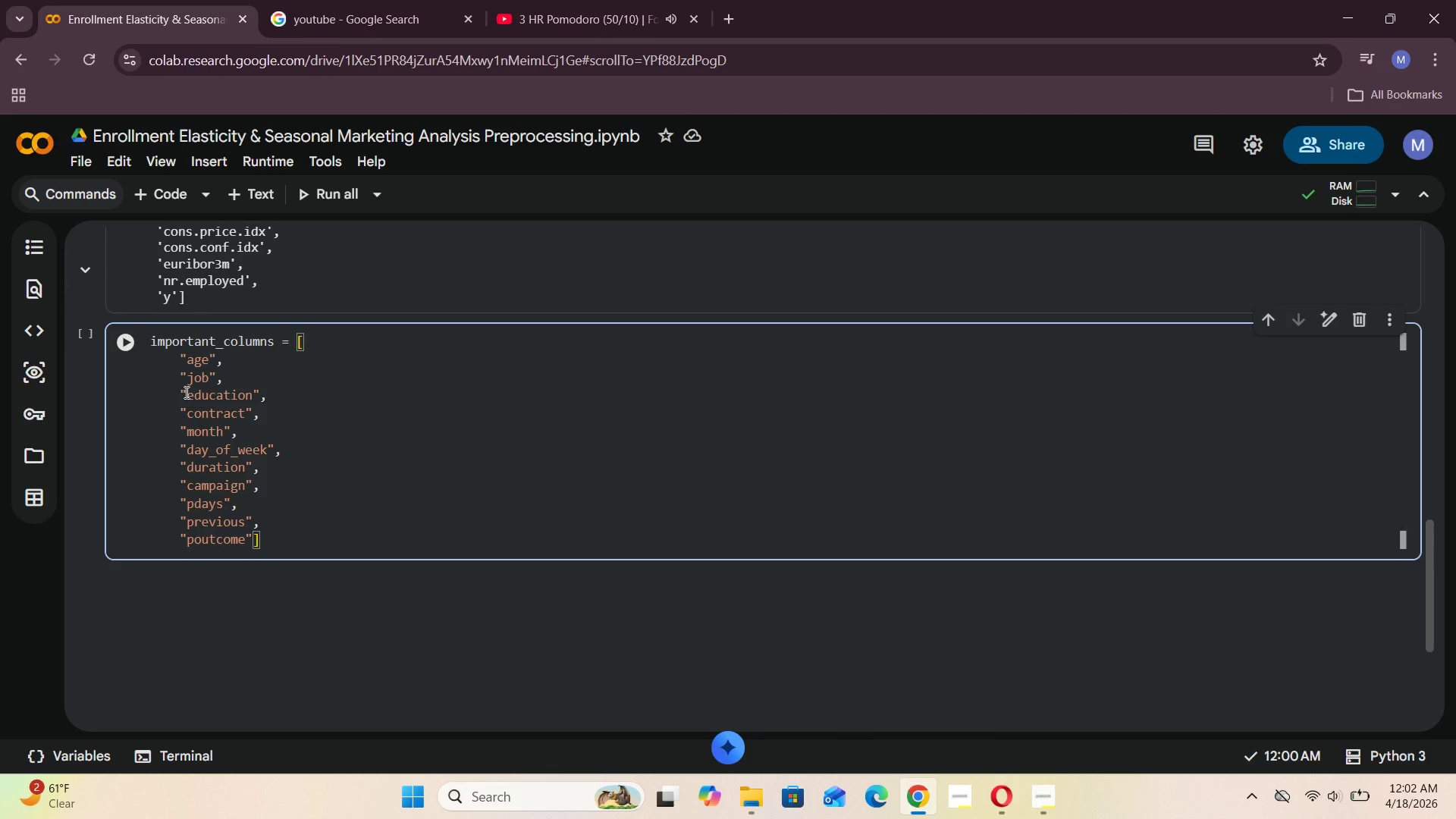 
key(Enter)
 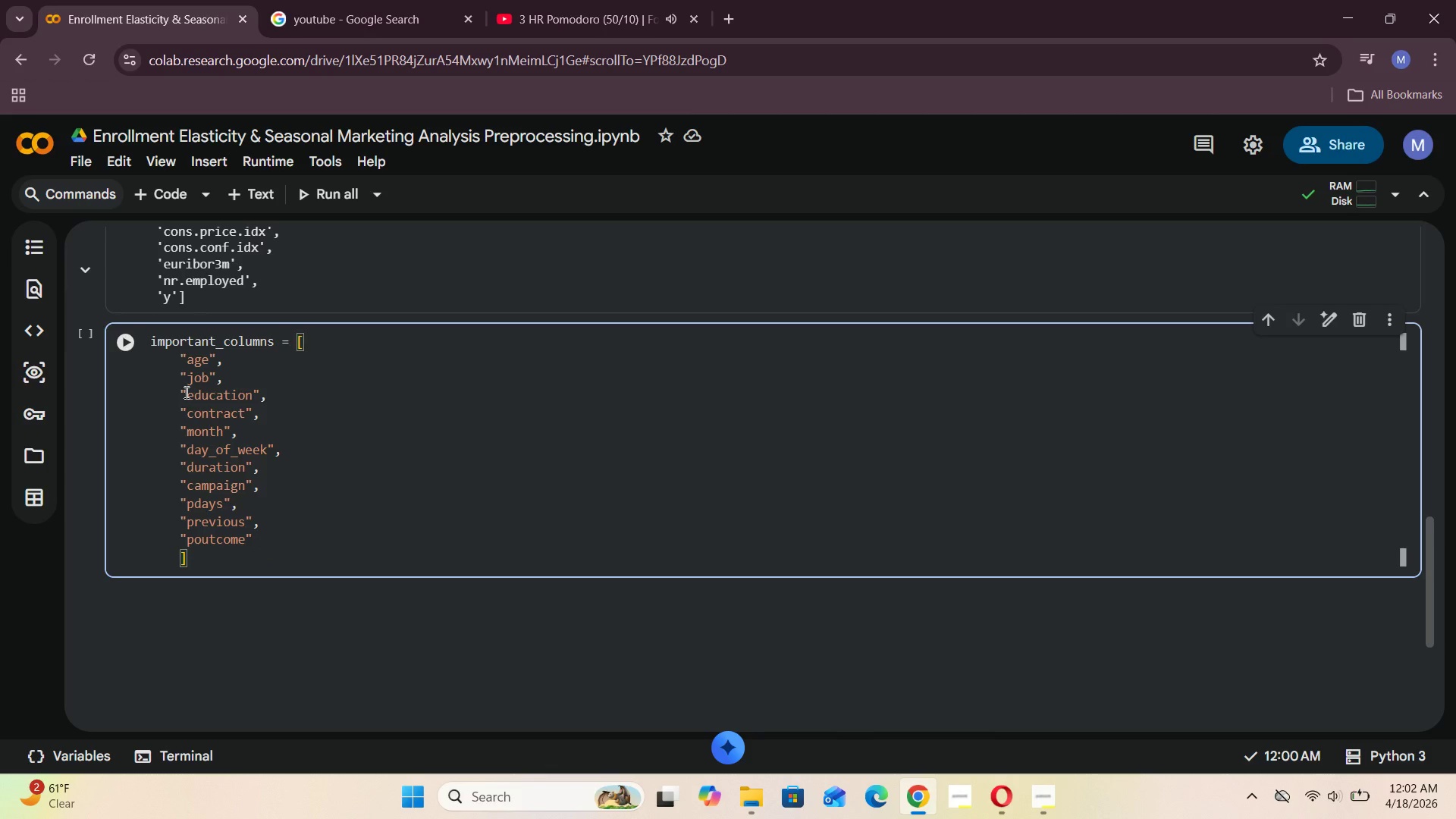 
key(Shift+Quote)
 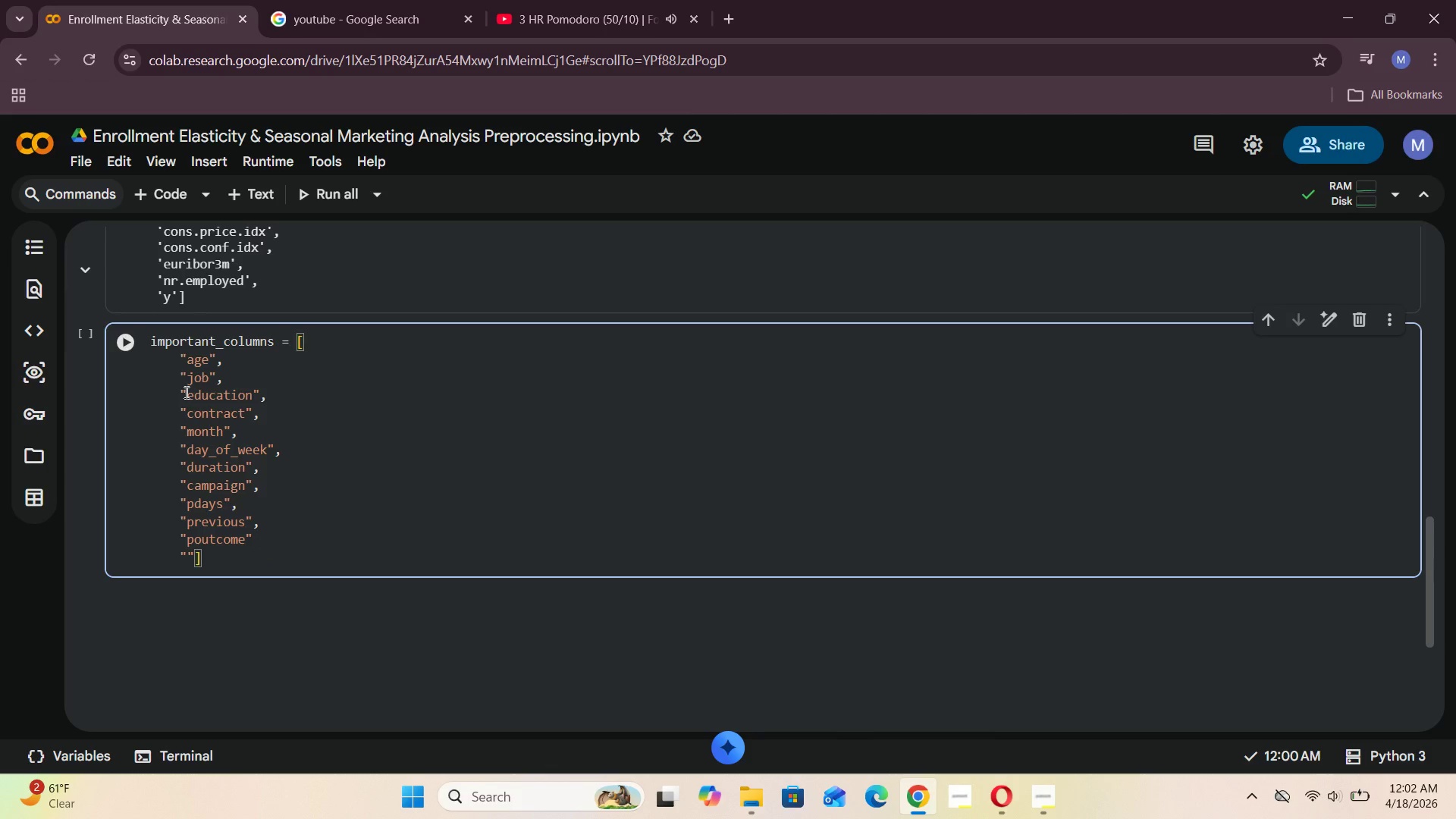 
key(Y)
 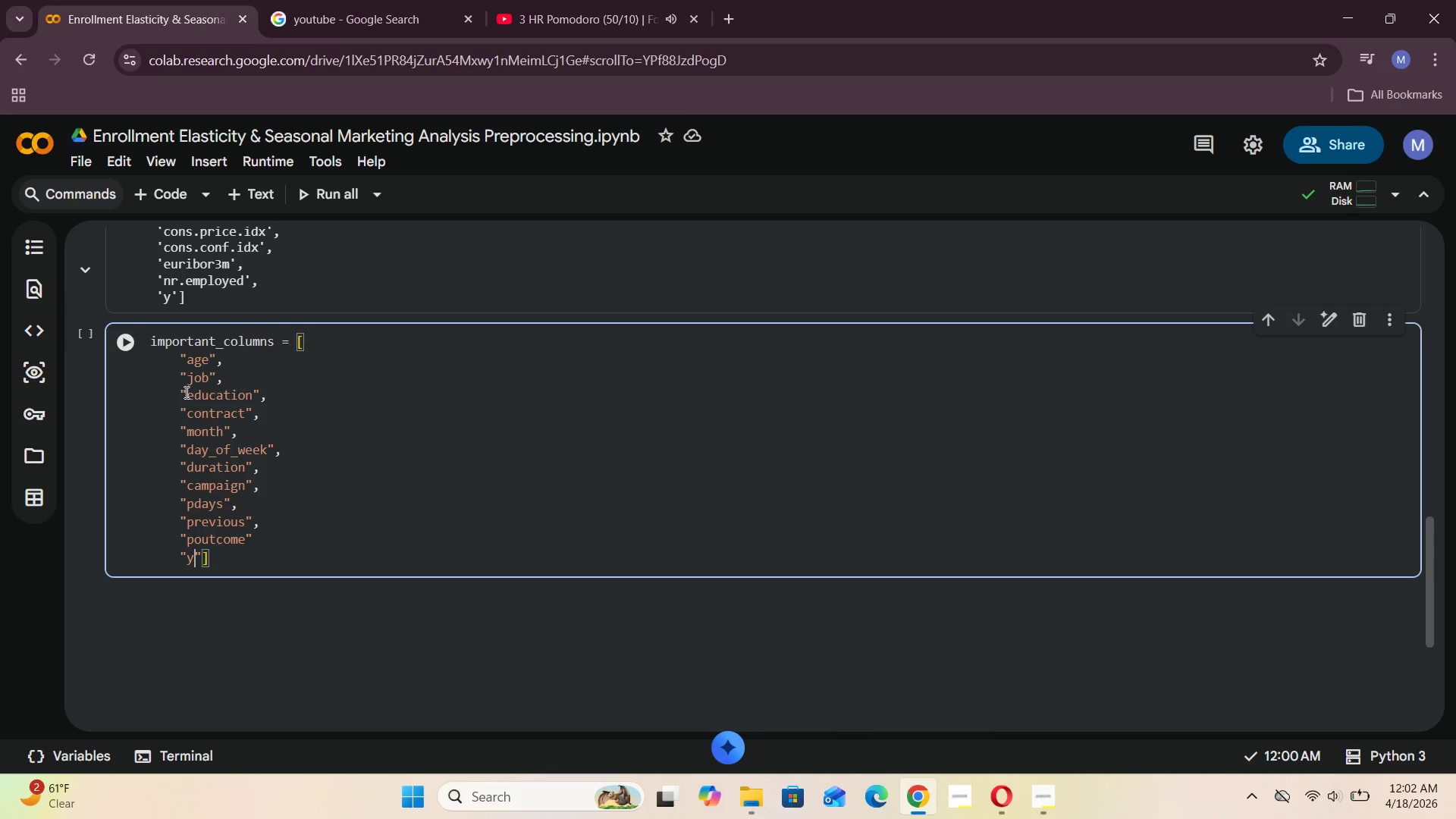 
scroll: coordinate [185, 392], scroll_direction: up, amount: 1.0
 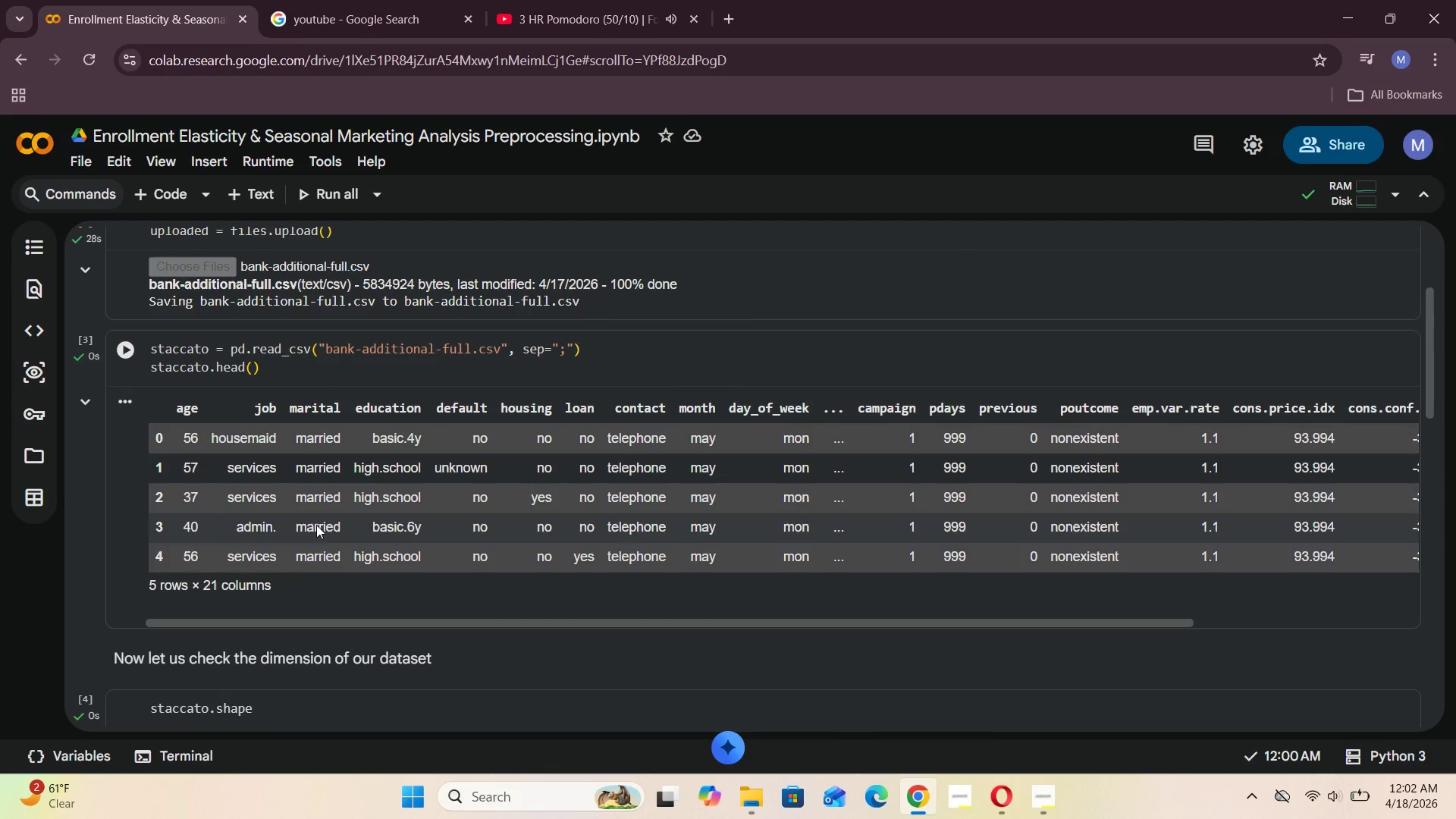 
left_click_drag(start_coordinate=[280, 622], to_coordinate=[71, 555])
 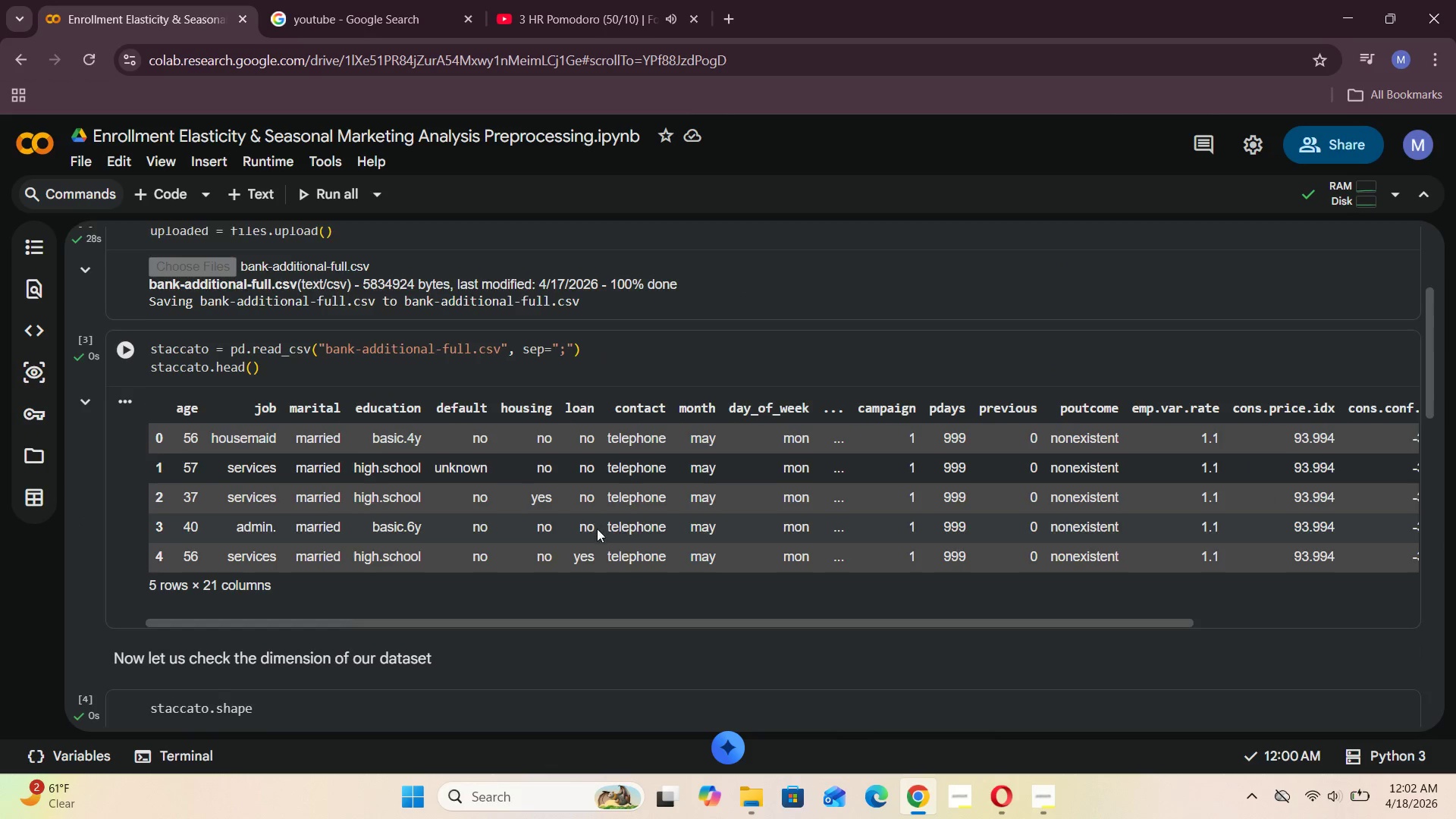 
scroll: coordinate [596, 531], scroll_direction: down, amount: 8.0
 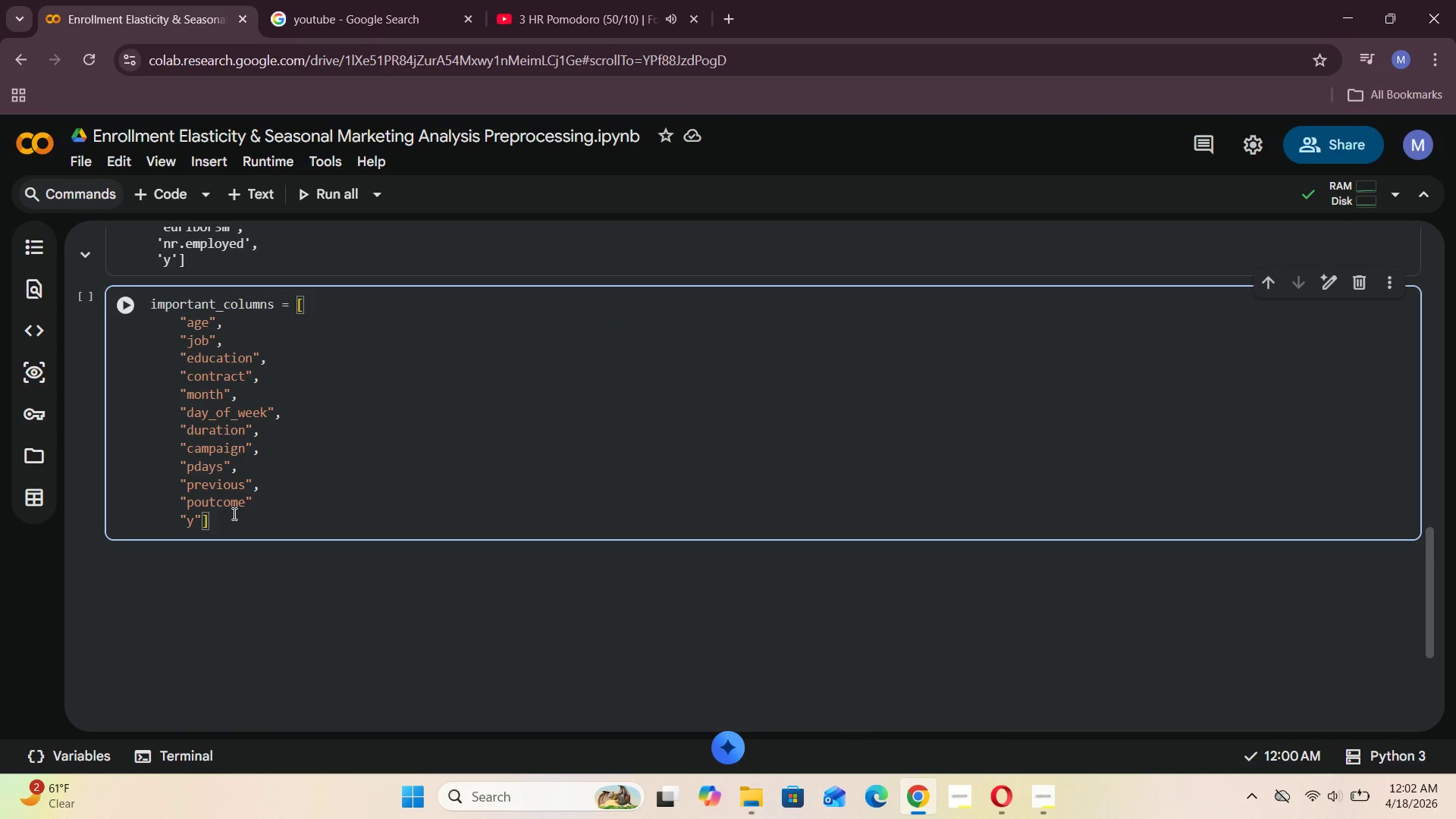 
scroll: coordinate [236, 507], scroll_direction: up, amount: 8.0
 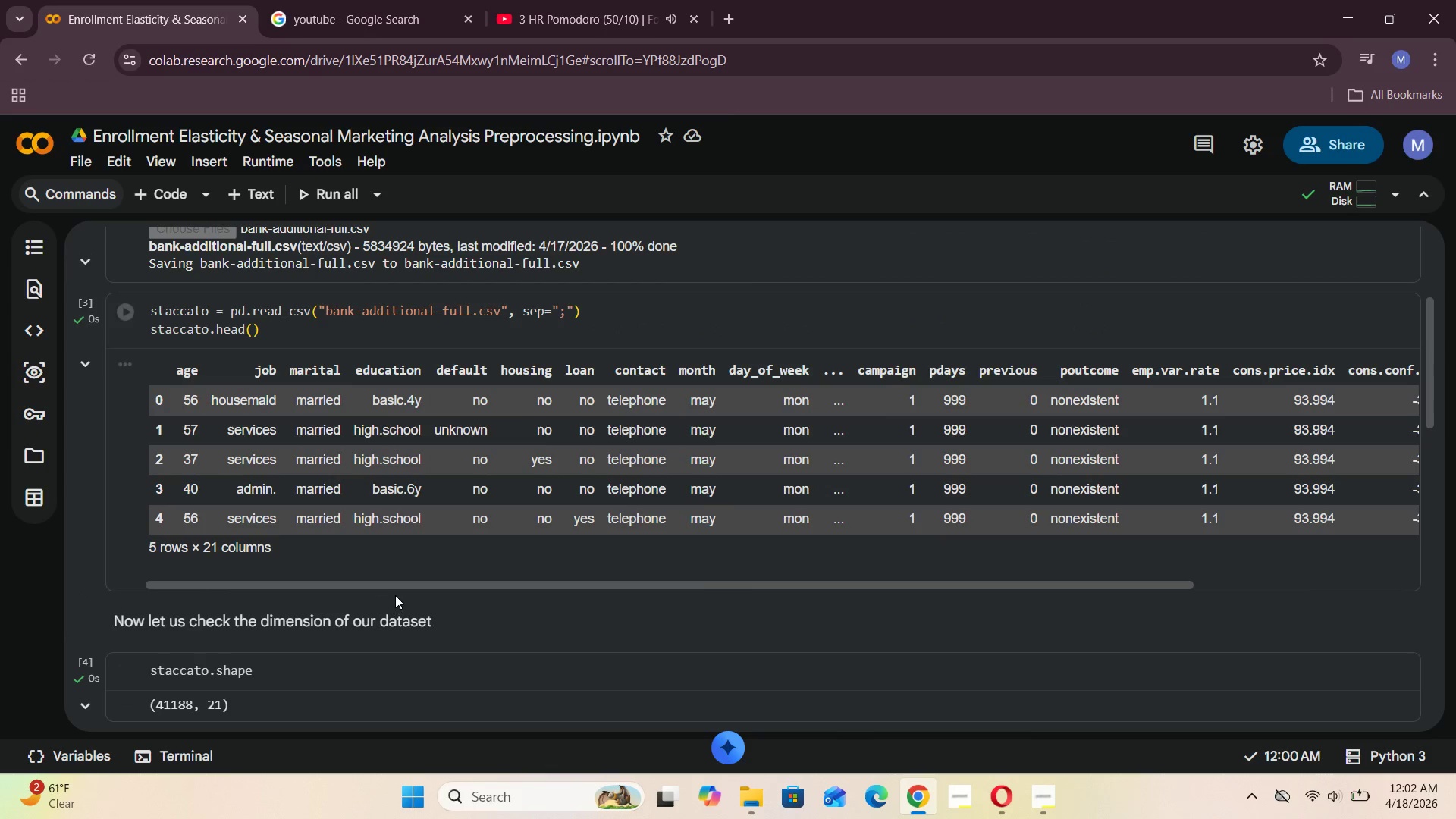 
left_click_drag(start_coordinate=[396, 587], to_coordinate=[255, 573])
 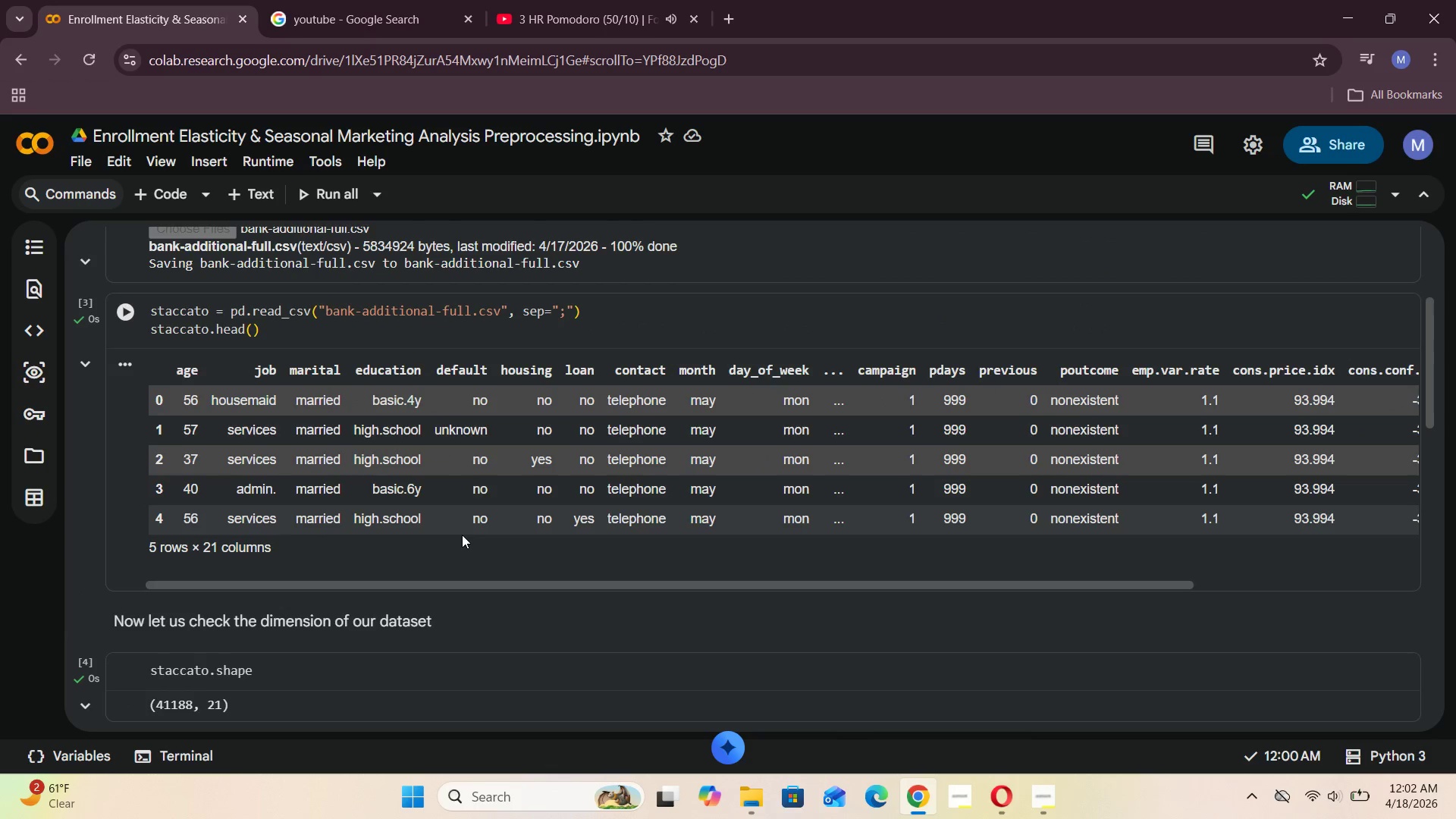 
scroll: coordinate [462, 535], scroll_direction: down, amount: 8.0
 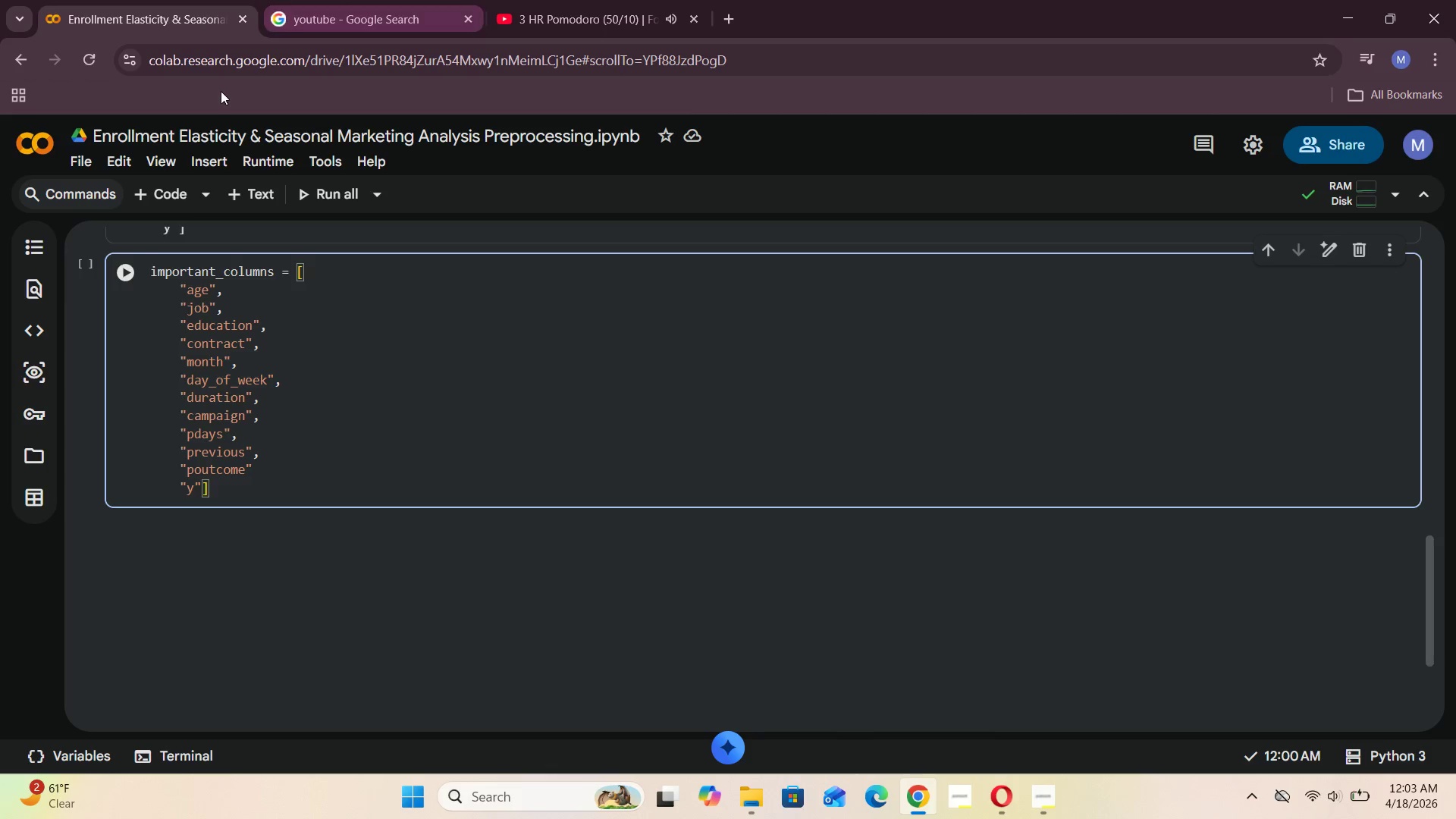 
left_click([162, 191])
 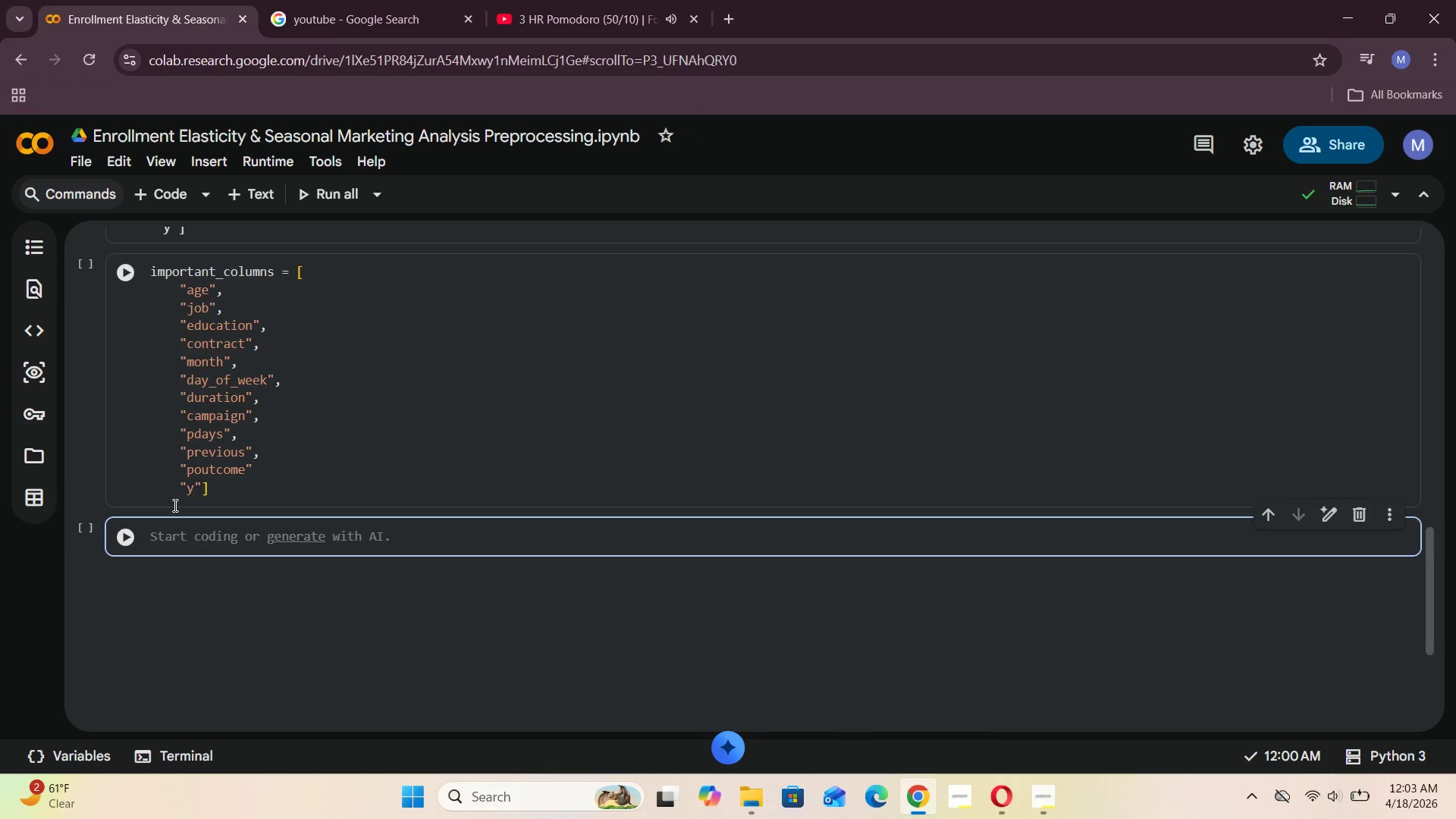 
left_click([171, 531])
 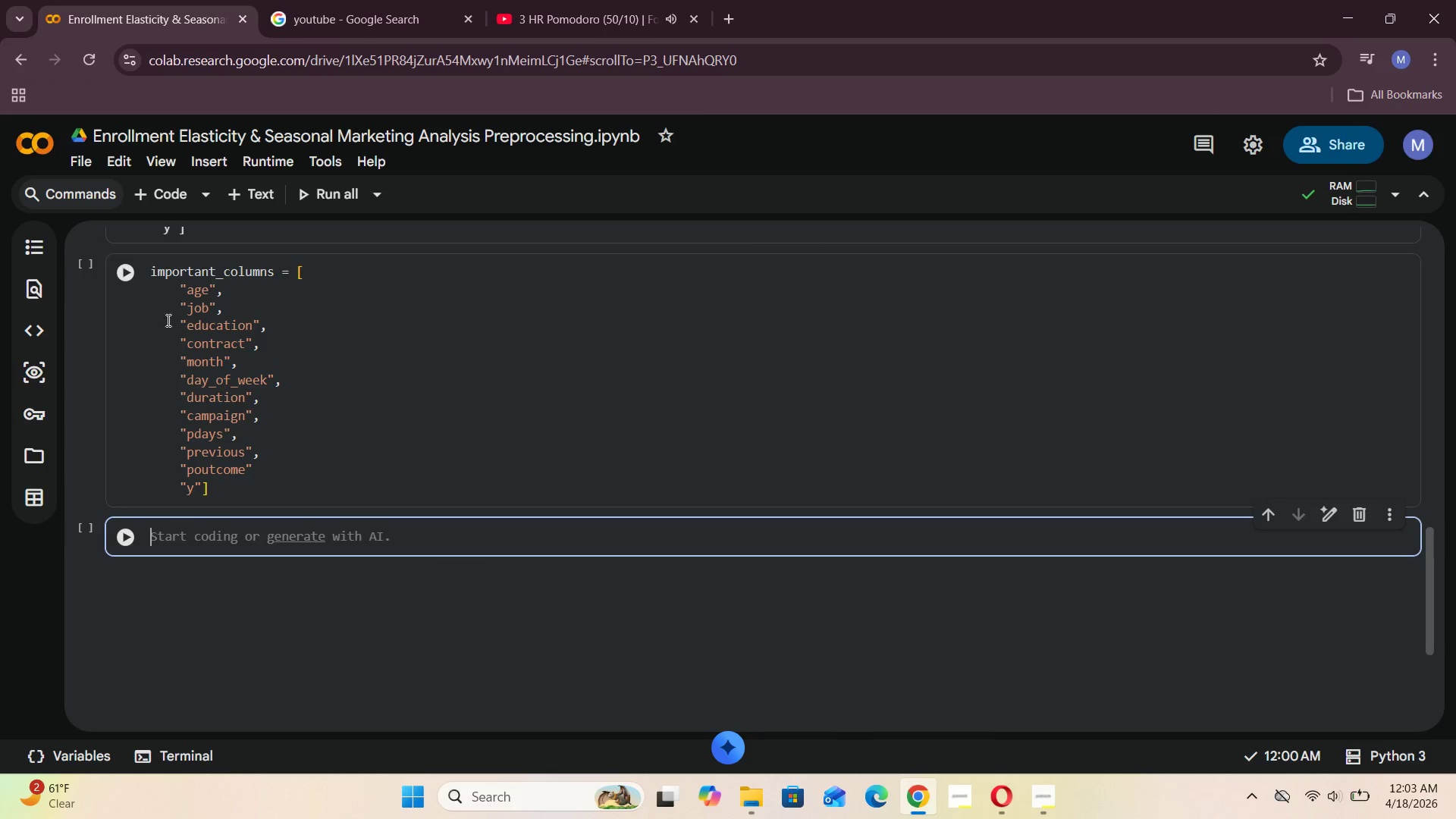 
left_click([133, 271])
 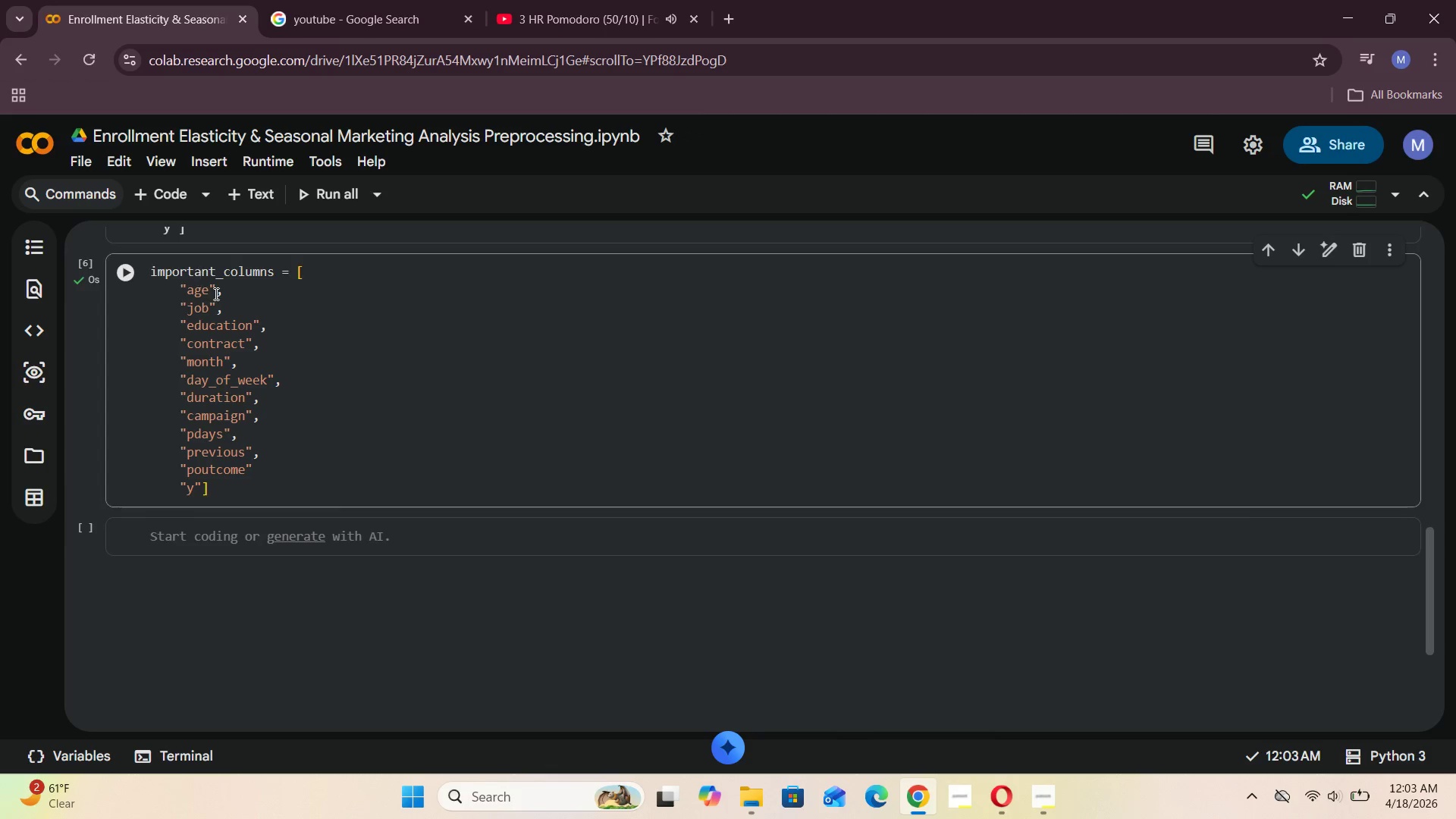 
scroll: coordinate [215, 293], scroll_direction: up, amount: 4.0
 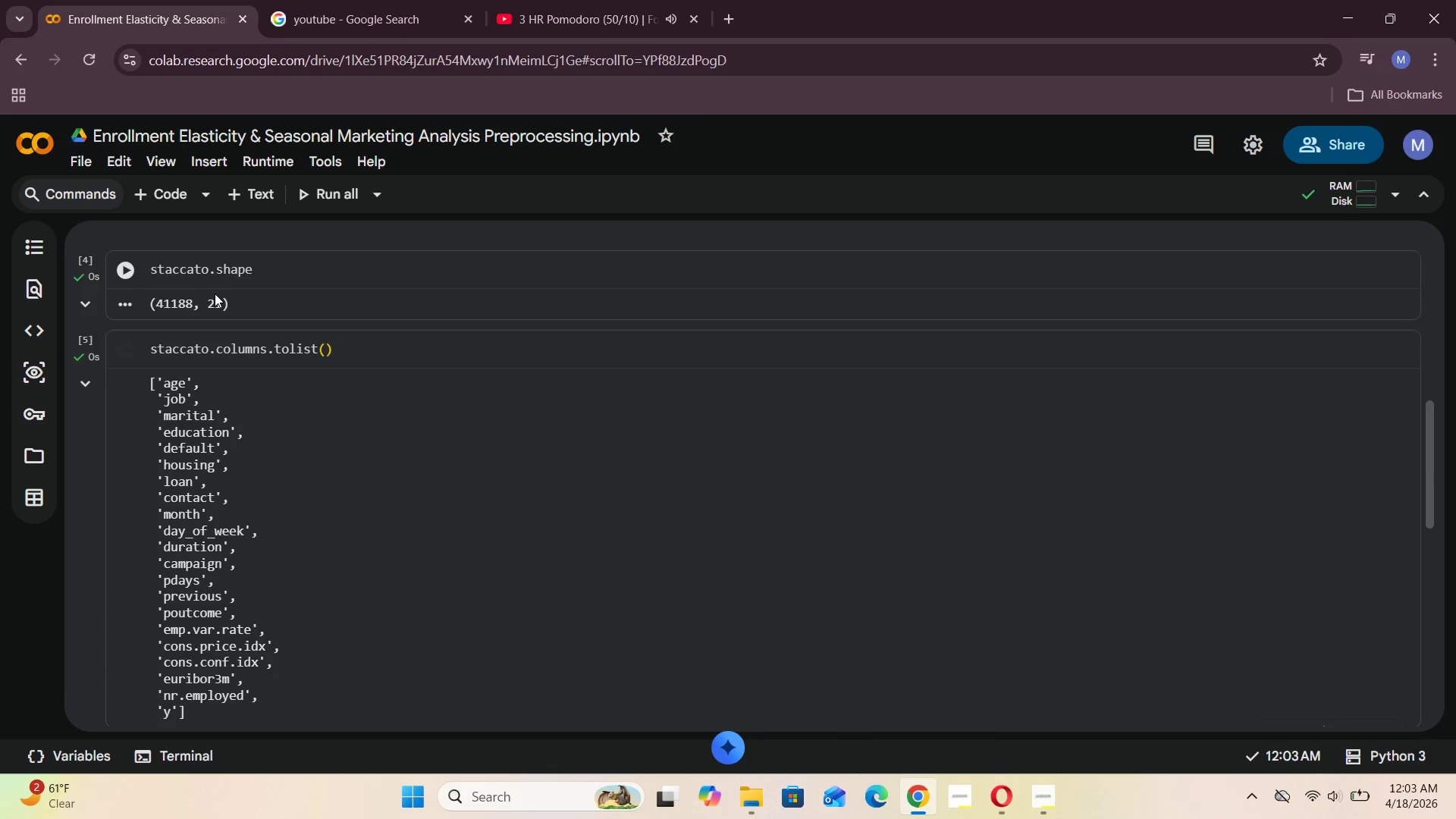 
scroll: coordinate [215, 293], scroll_direction: down, amount: 5.0
 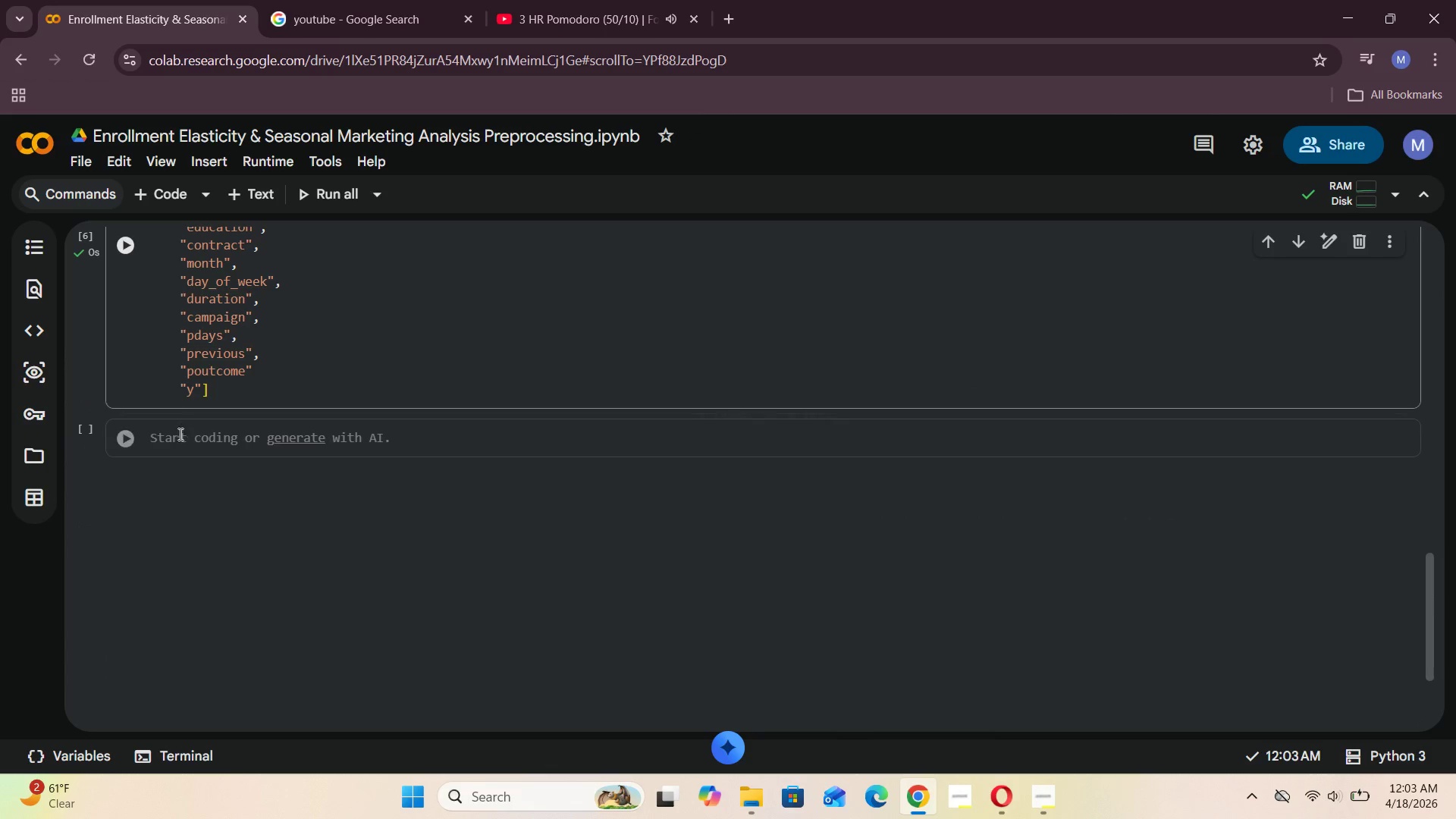 
left_click([175, 447])
 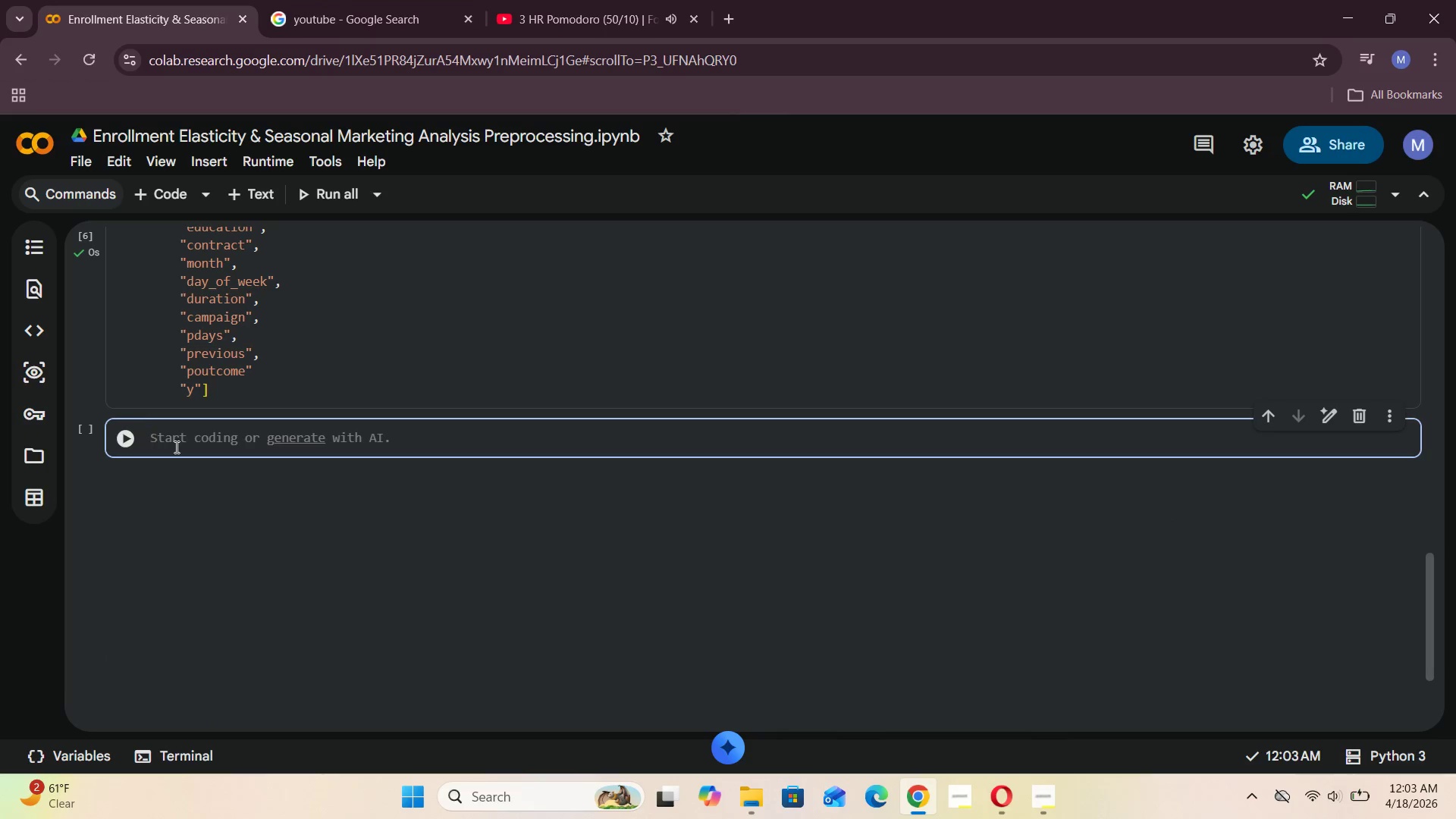 
type(staccato = sat)
key(Backspace)
key(Backspace)
type(taccato[important_columns)
 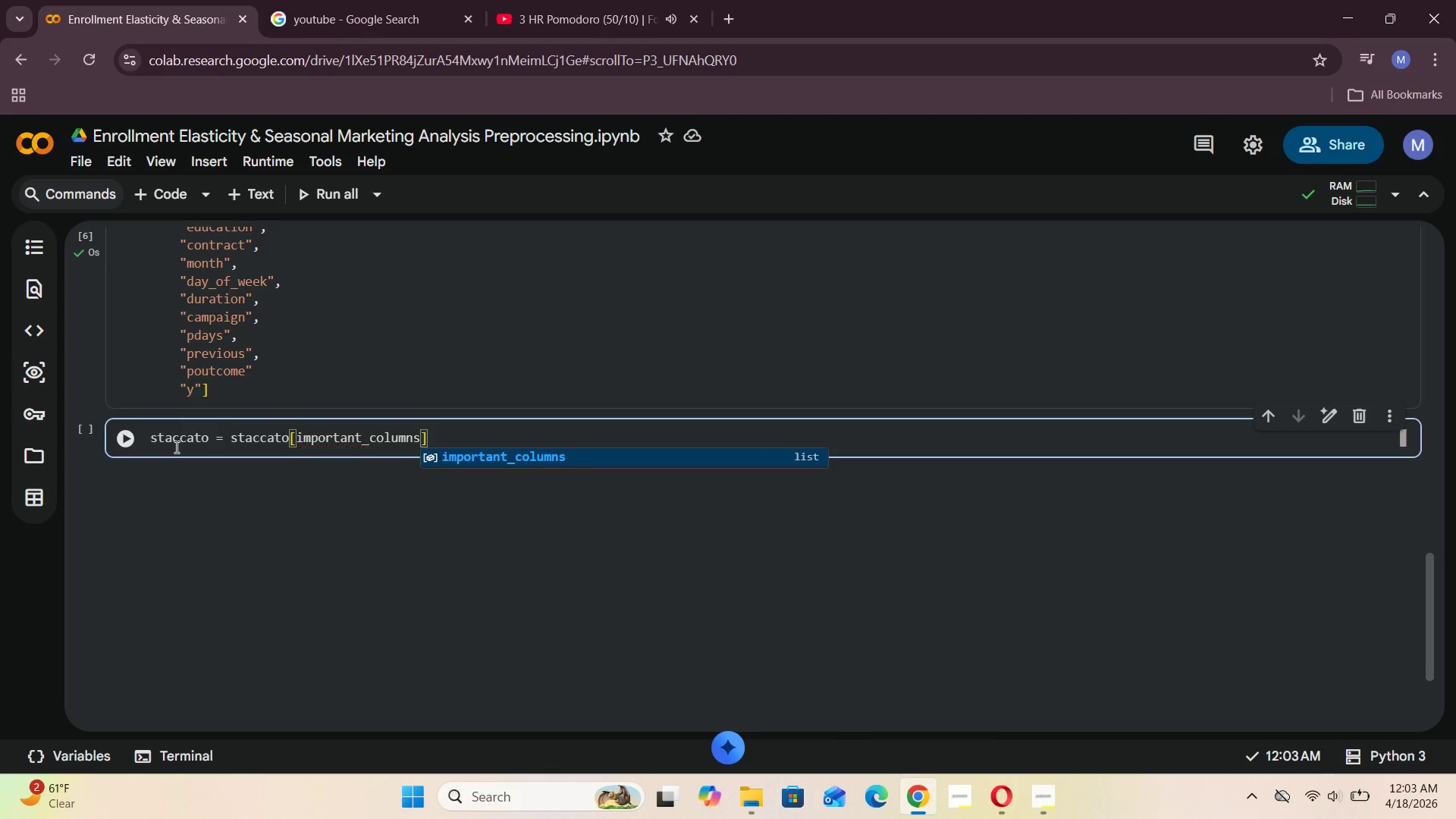 
key(ArrowRight)
 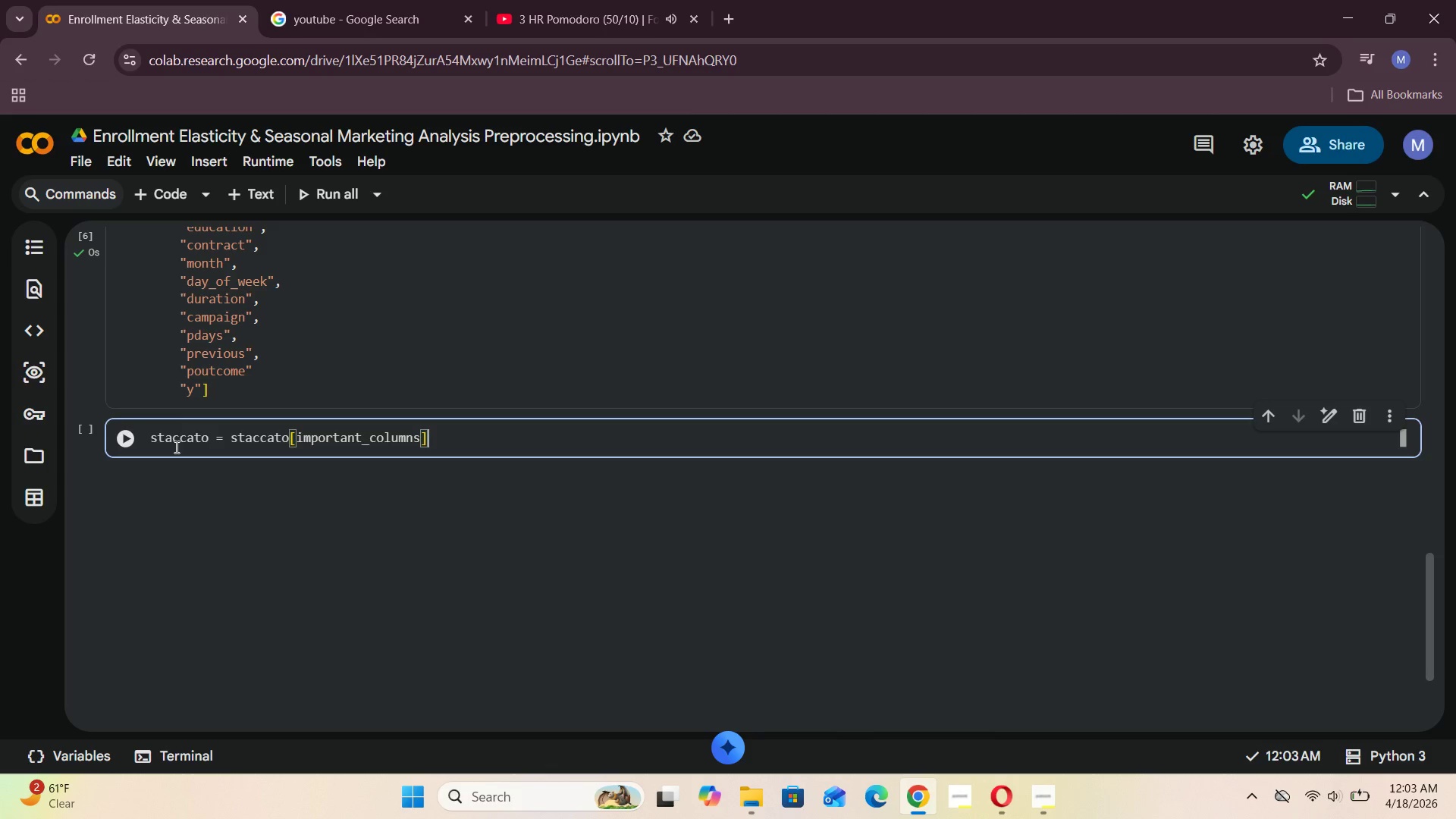 
wait(5.41)
 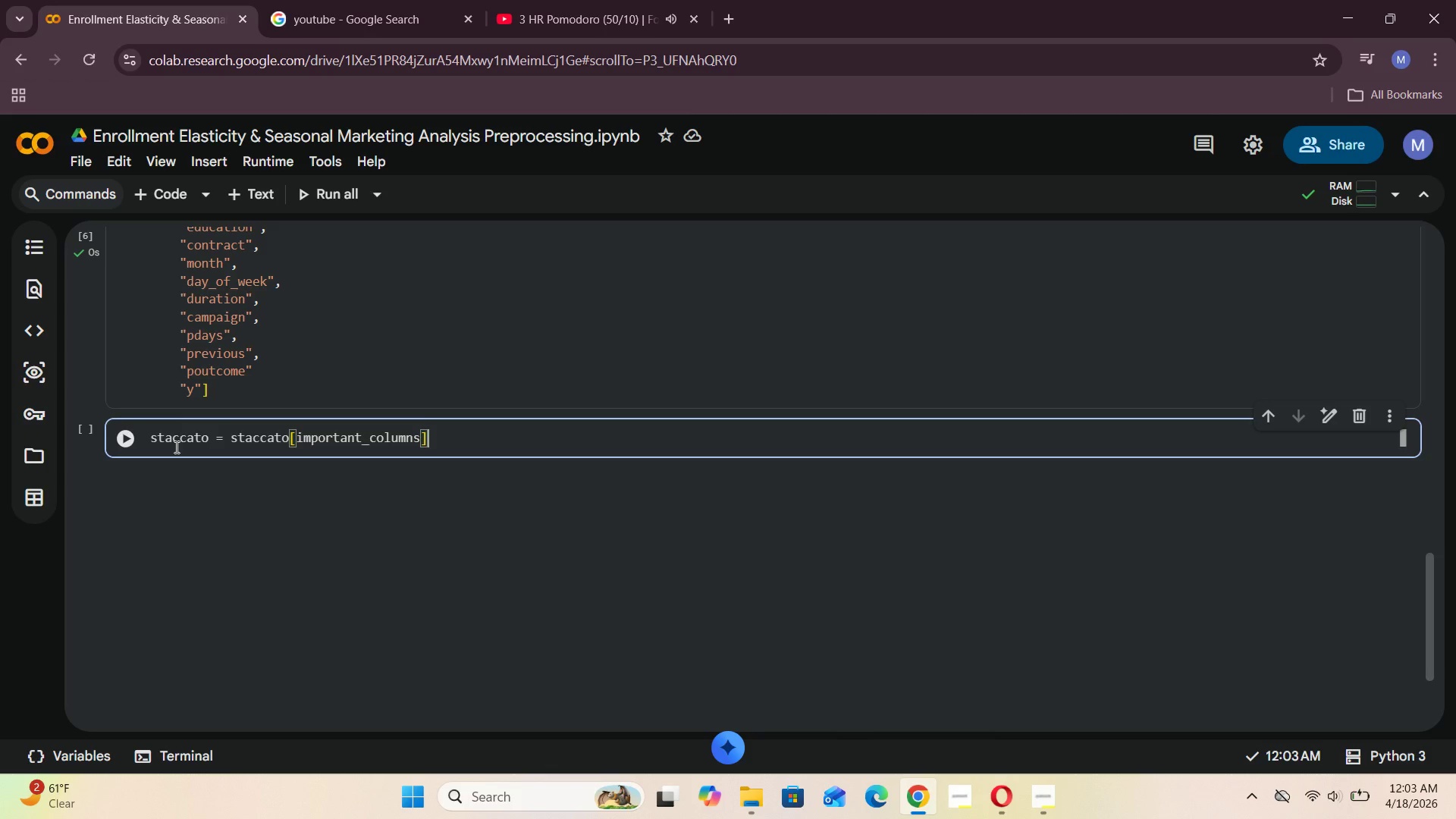 
type(.copy()
 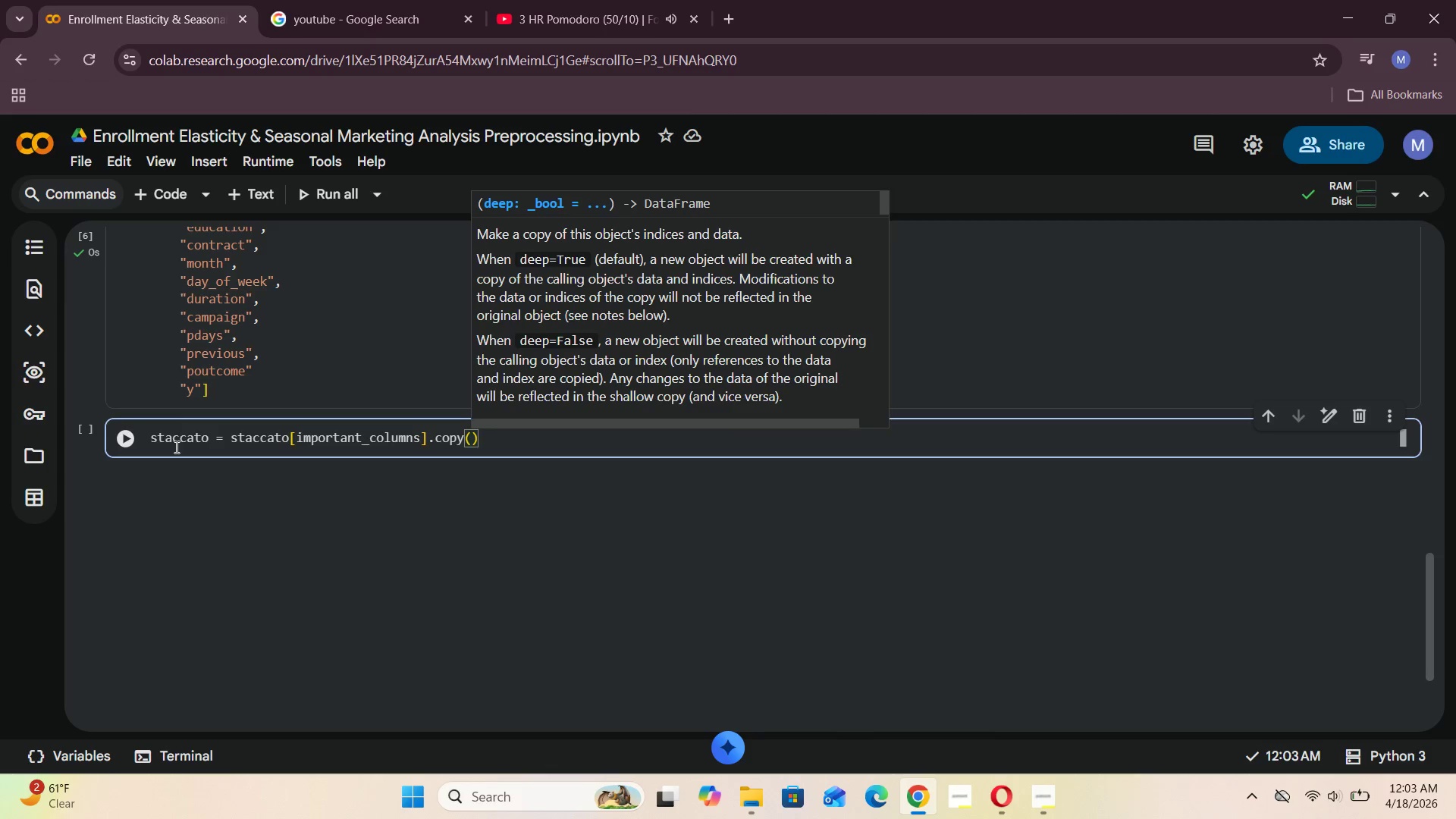 
key(ArrowRight)
 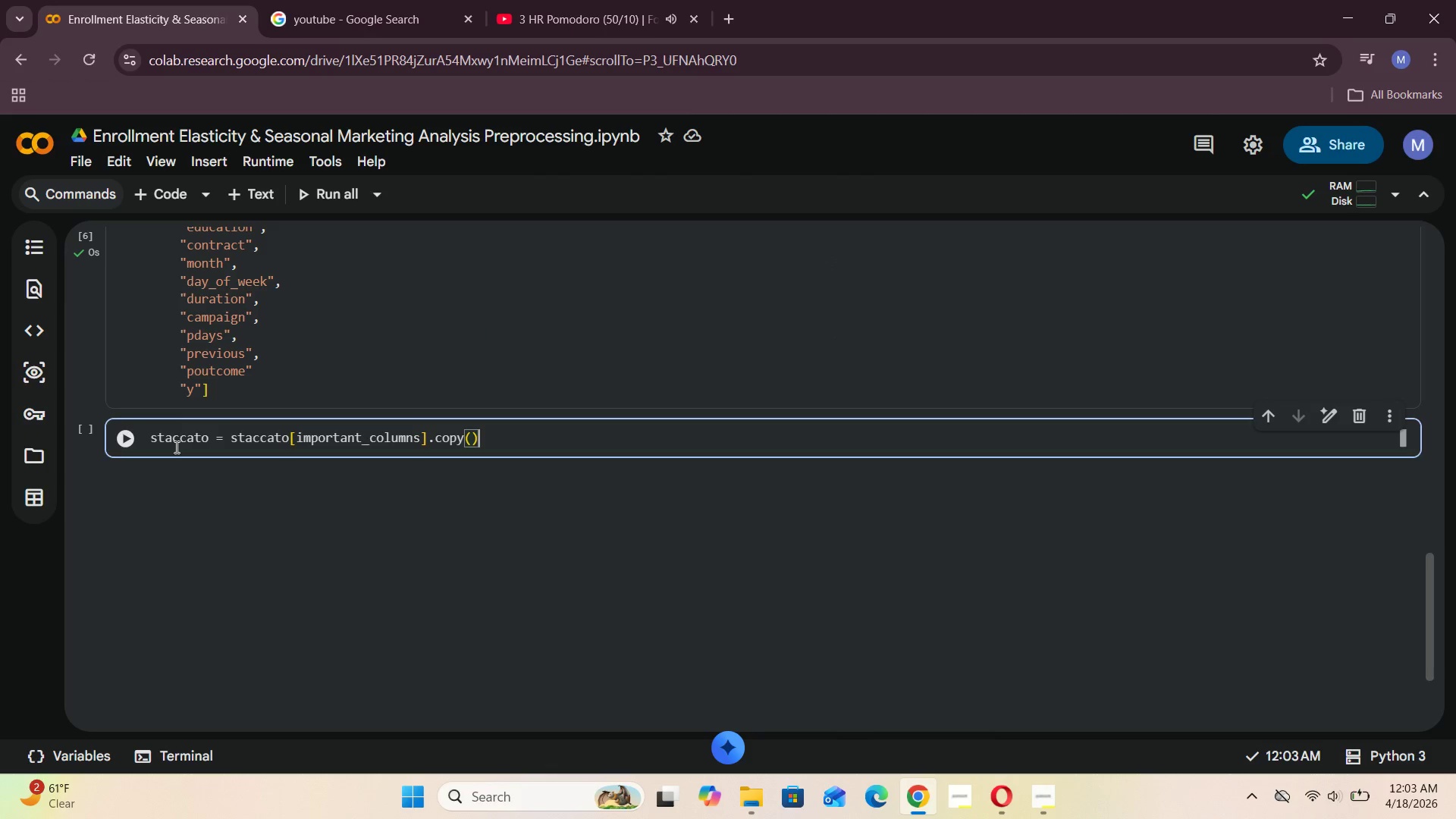 
key(Enter)
 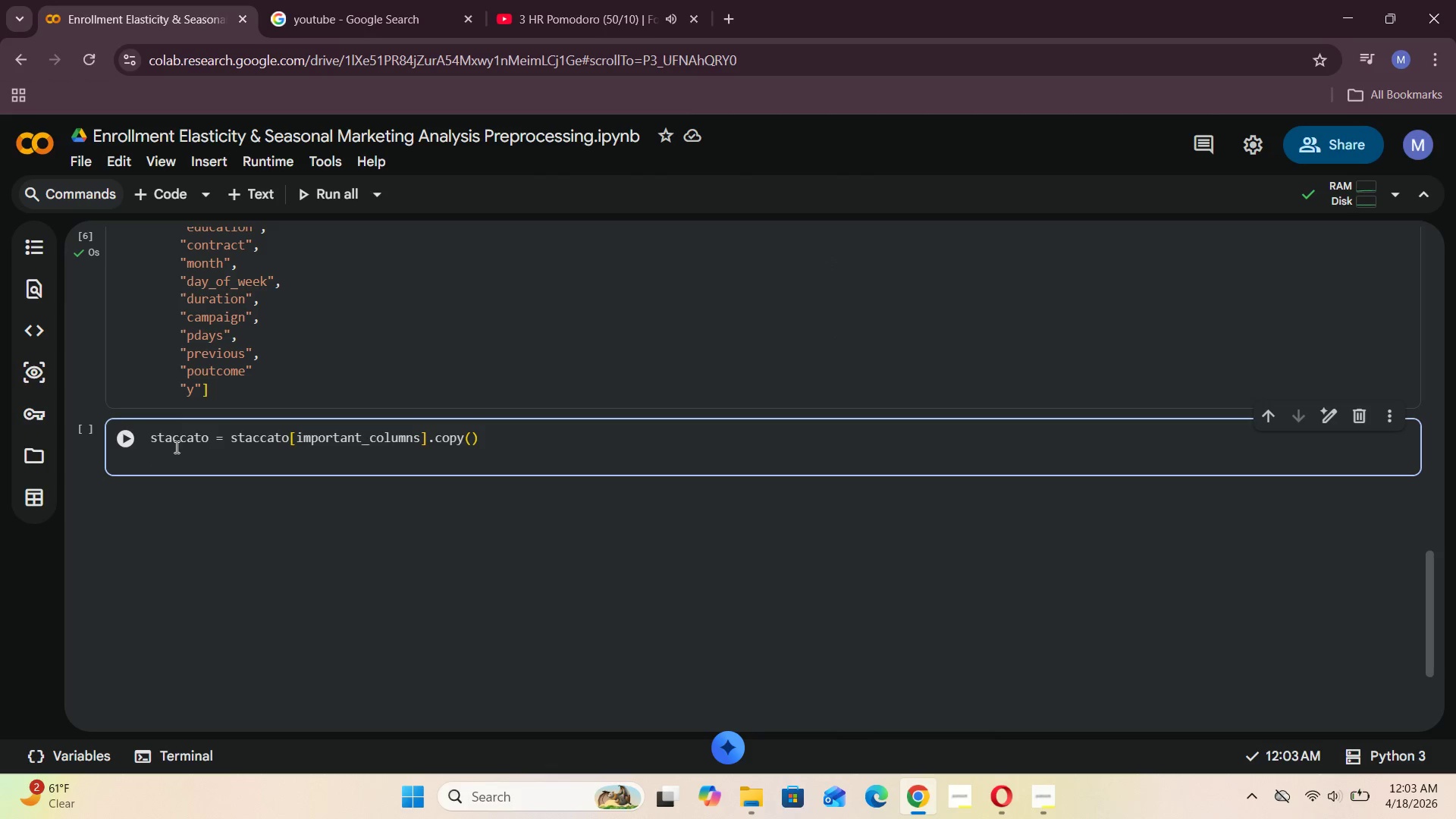 
type(staccato.head()
 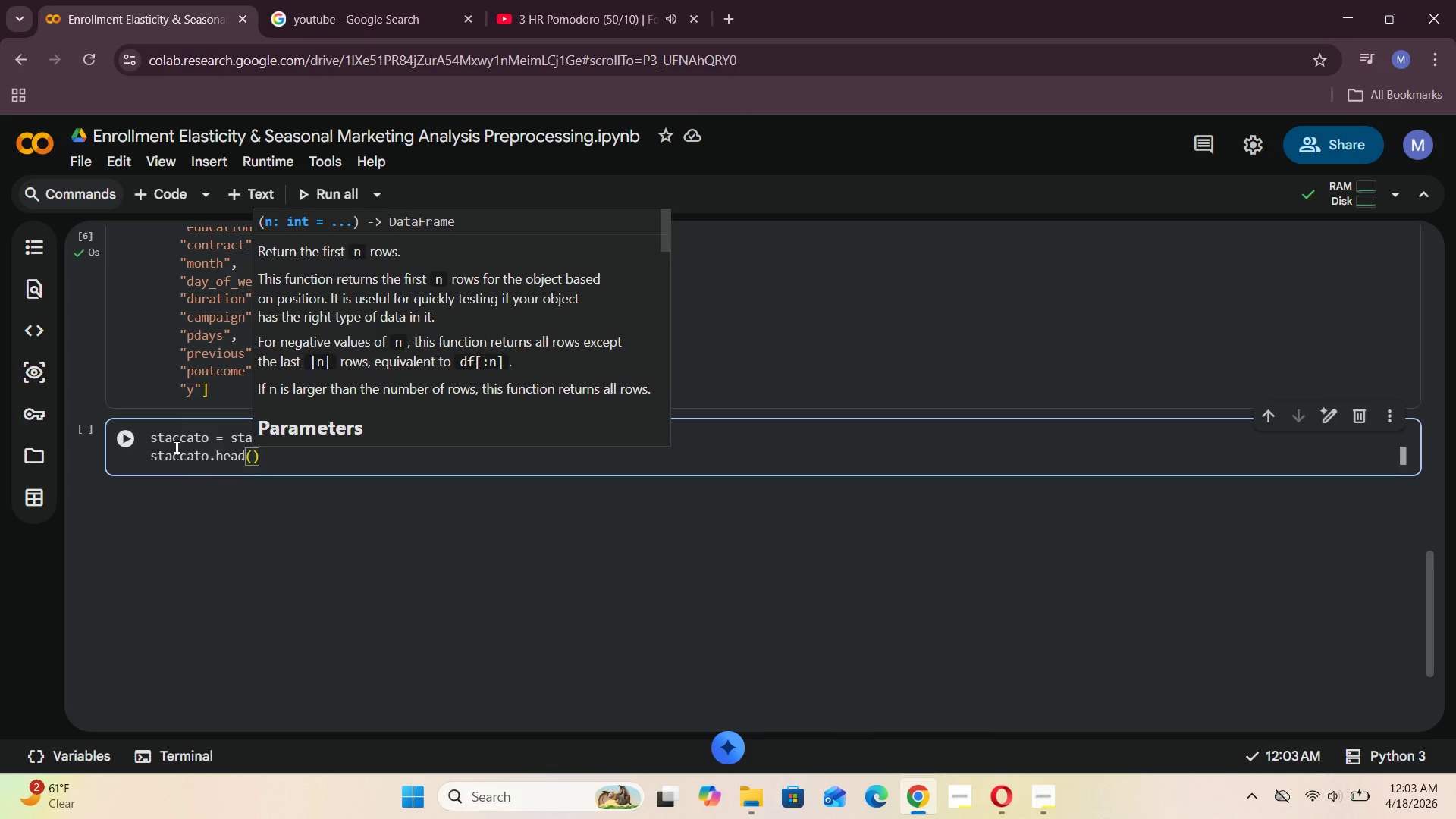 
key(ArrowRight)
 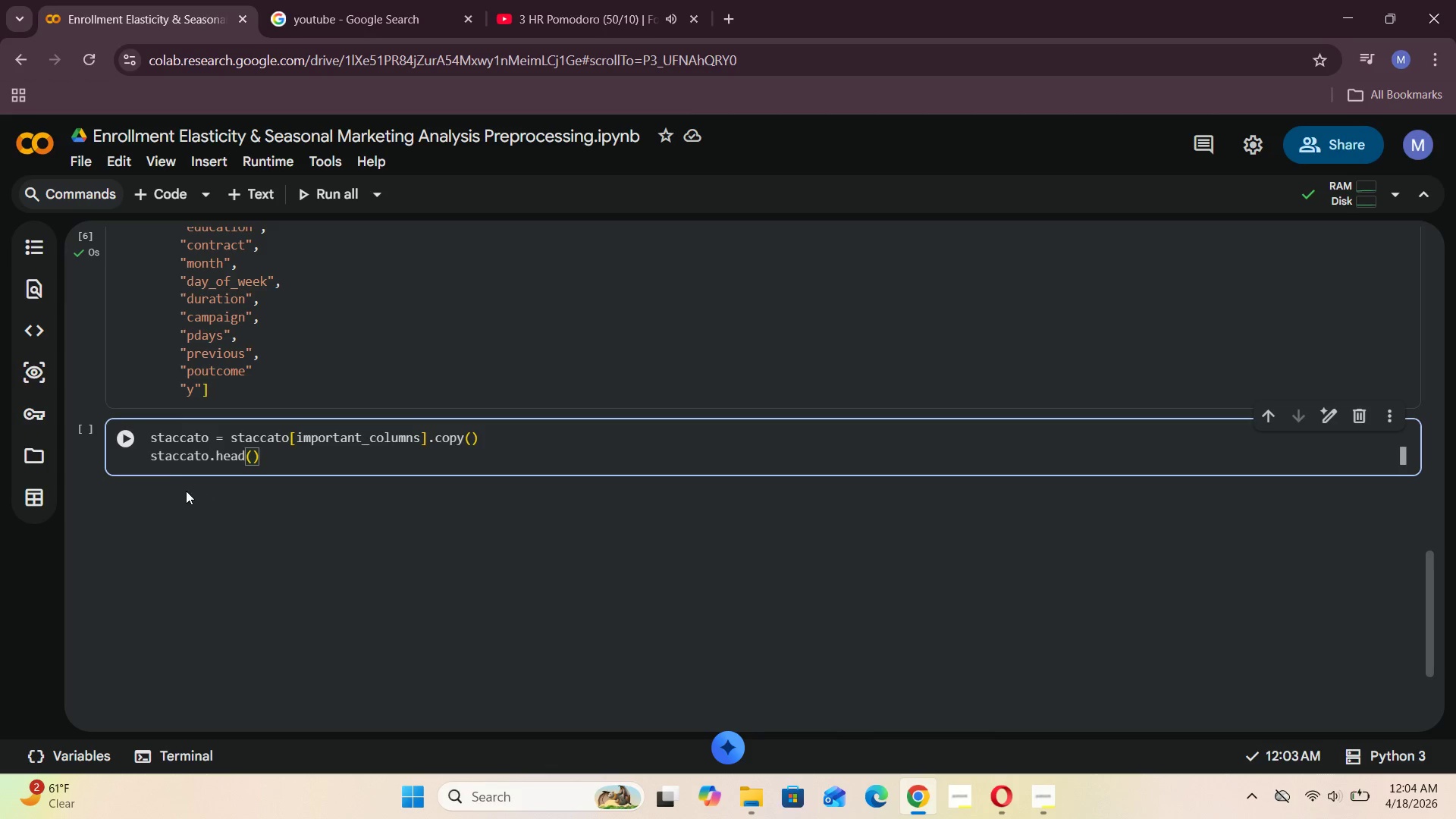 
wait(6.16)
 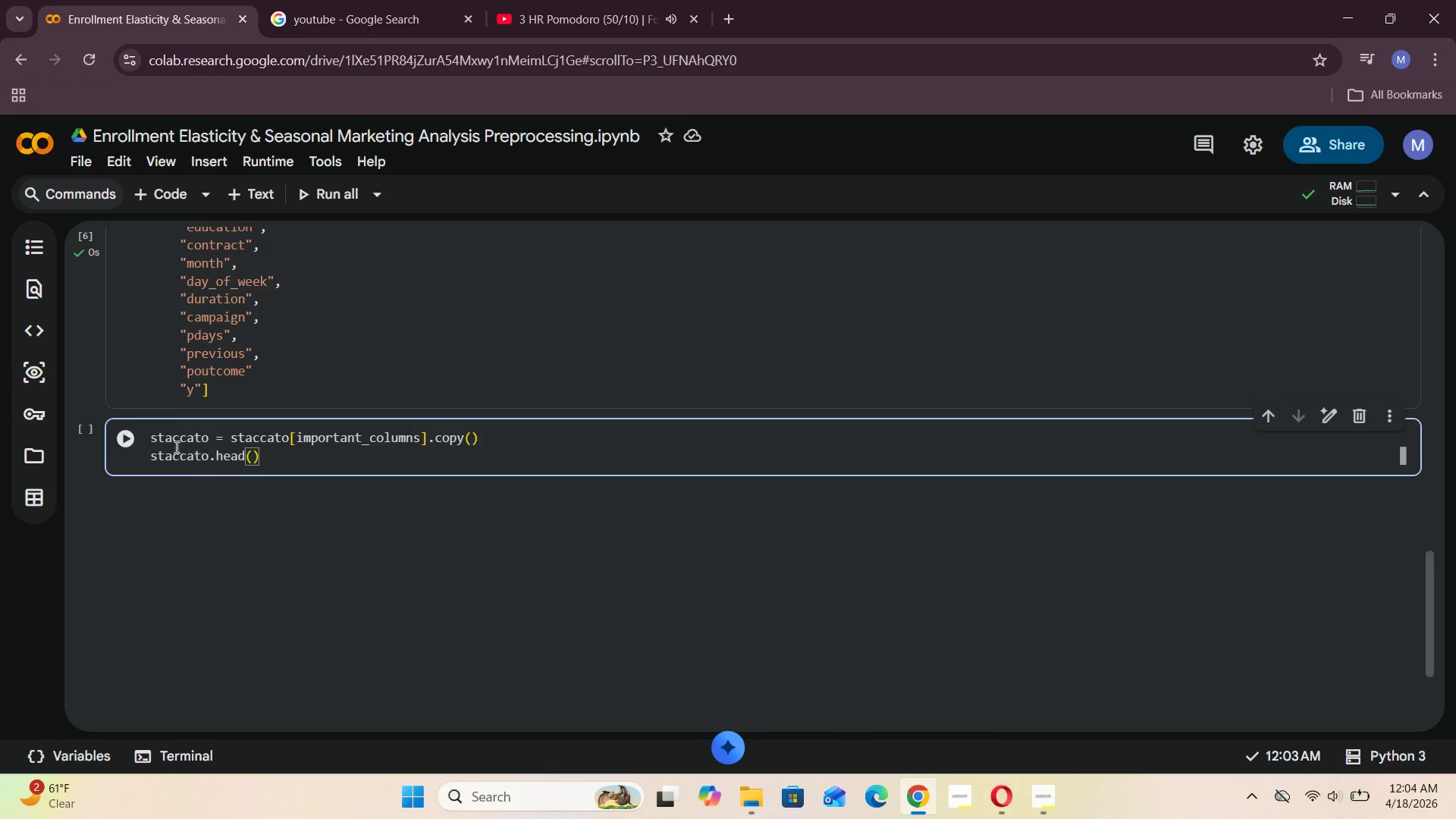 
left_click([122, 433])
 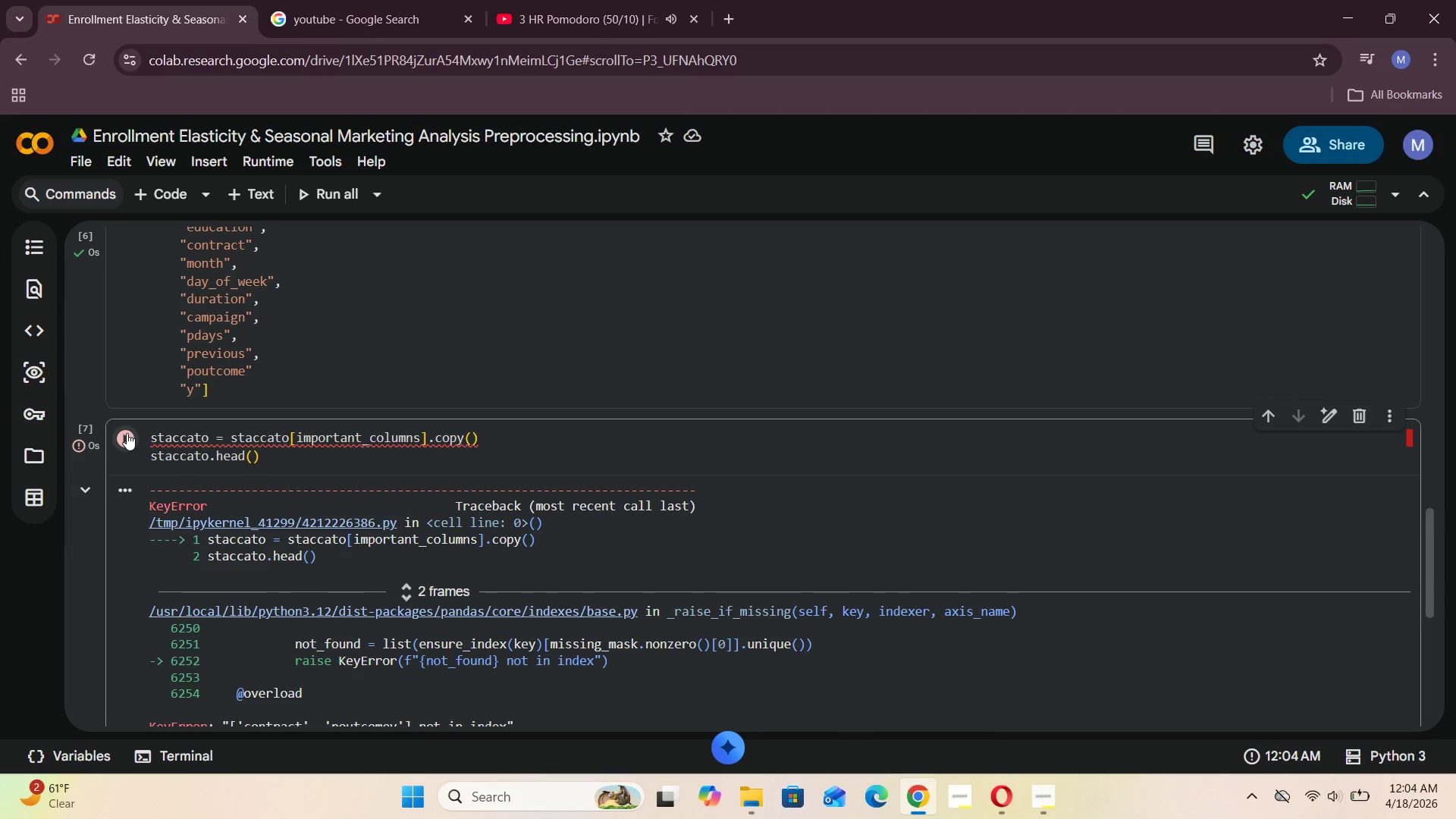 
scroll: coordinate [130, 433], scroll_direction: down, amount: 2.0
 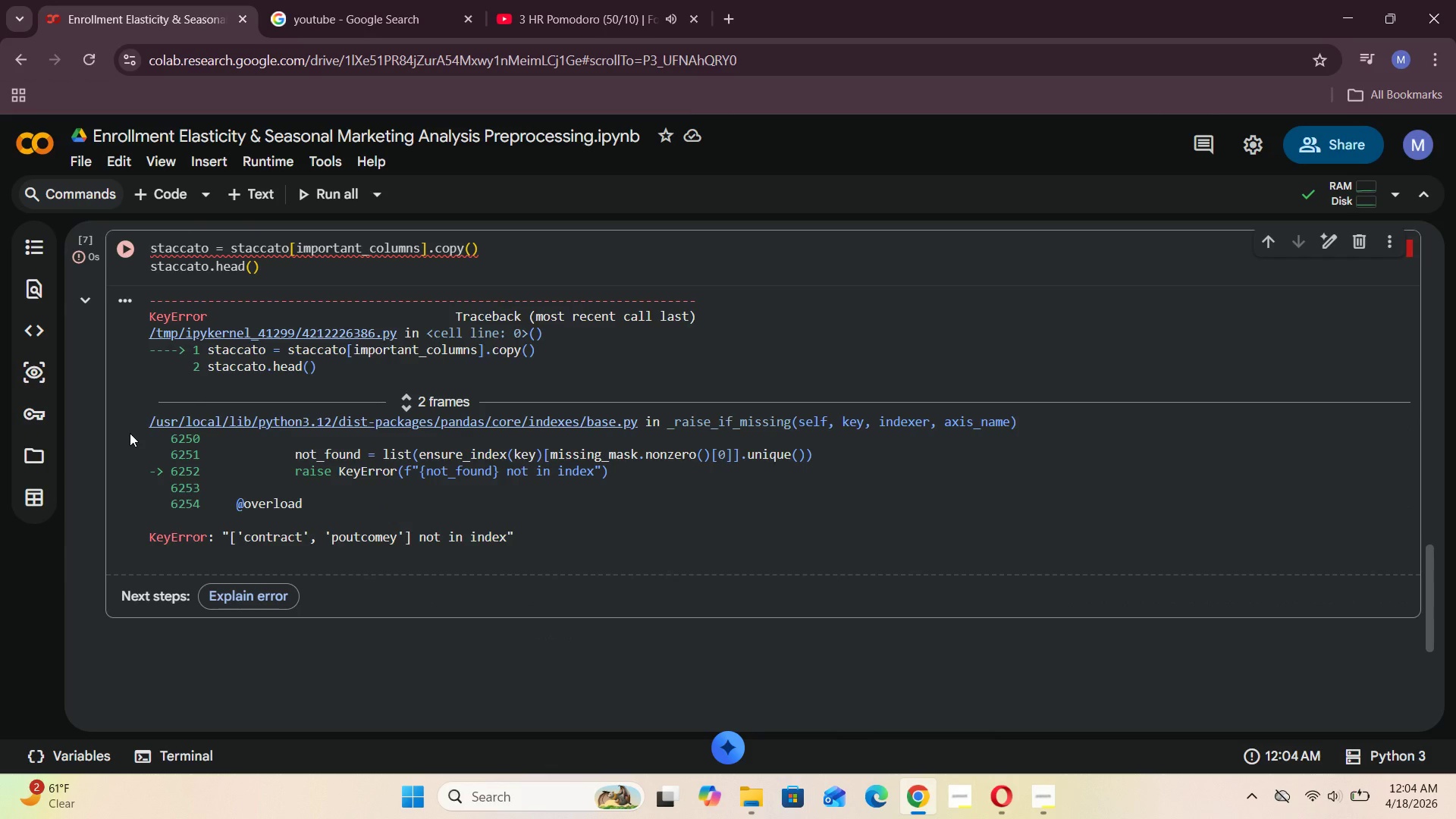 
scroll: coordinate [130, 433], scroll_direction: up, amount: 3.0
 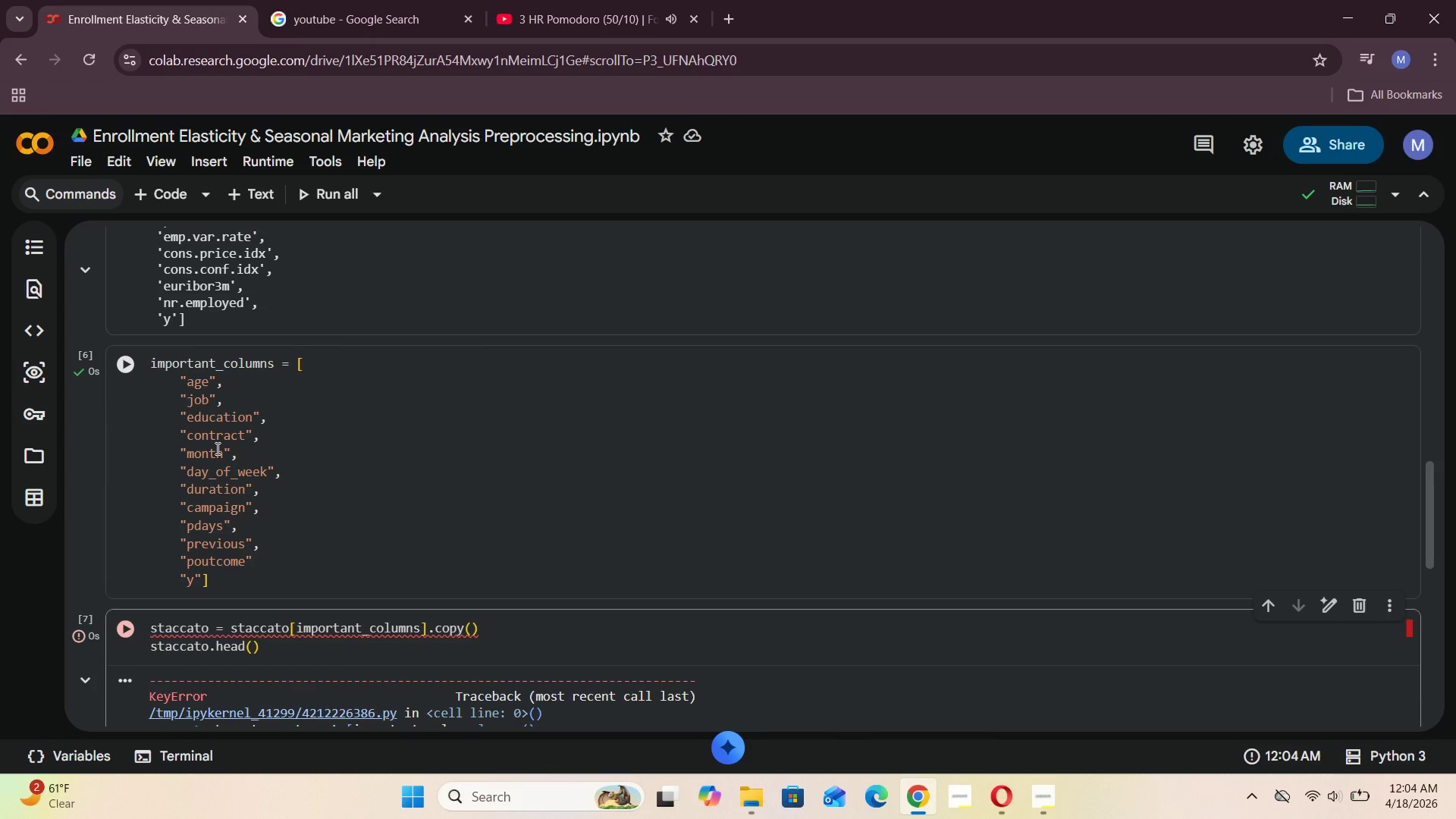 
scroll: coordinate [217, 449], scroll_direction: down, amount: 2.0
 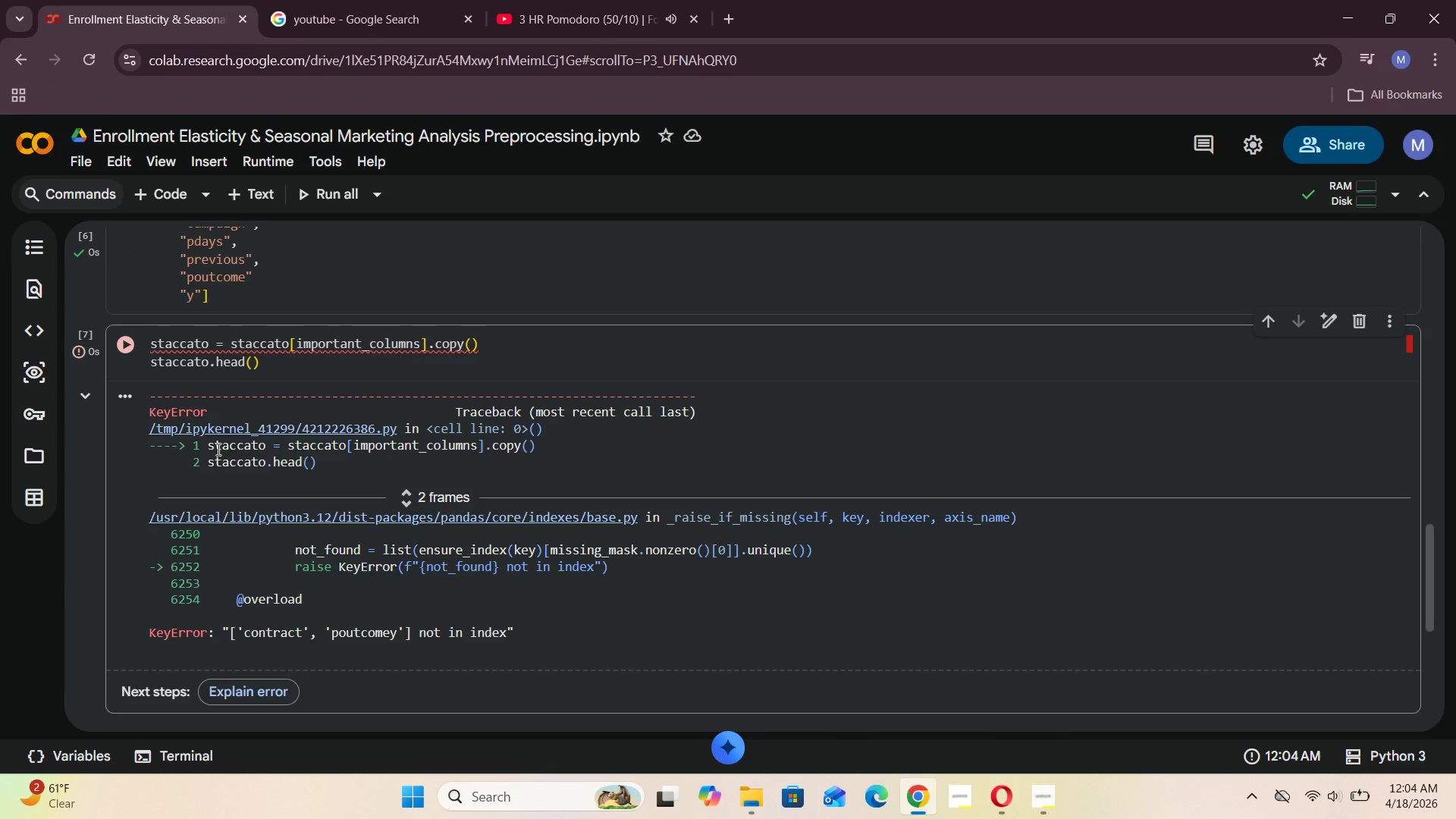 
scroll: coordinate [217, 449], scroll_direction: up, amount: 1.0
 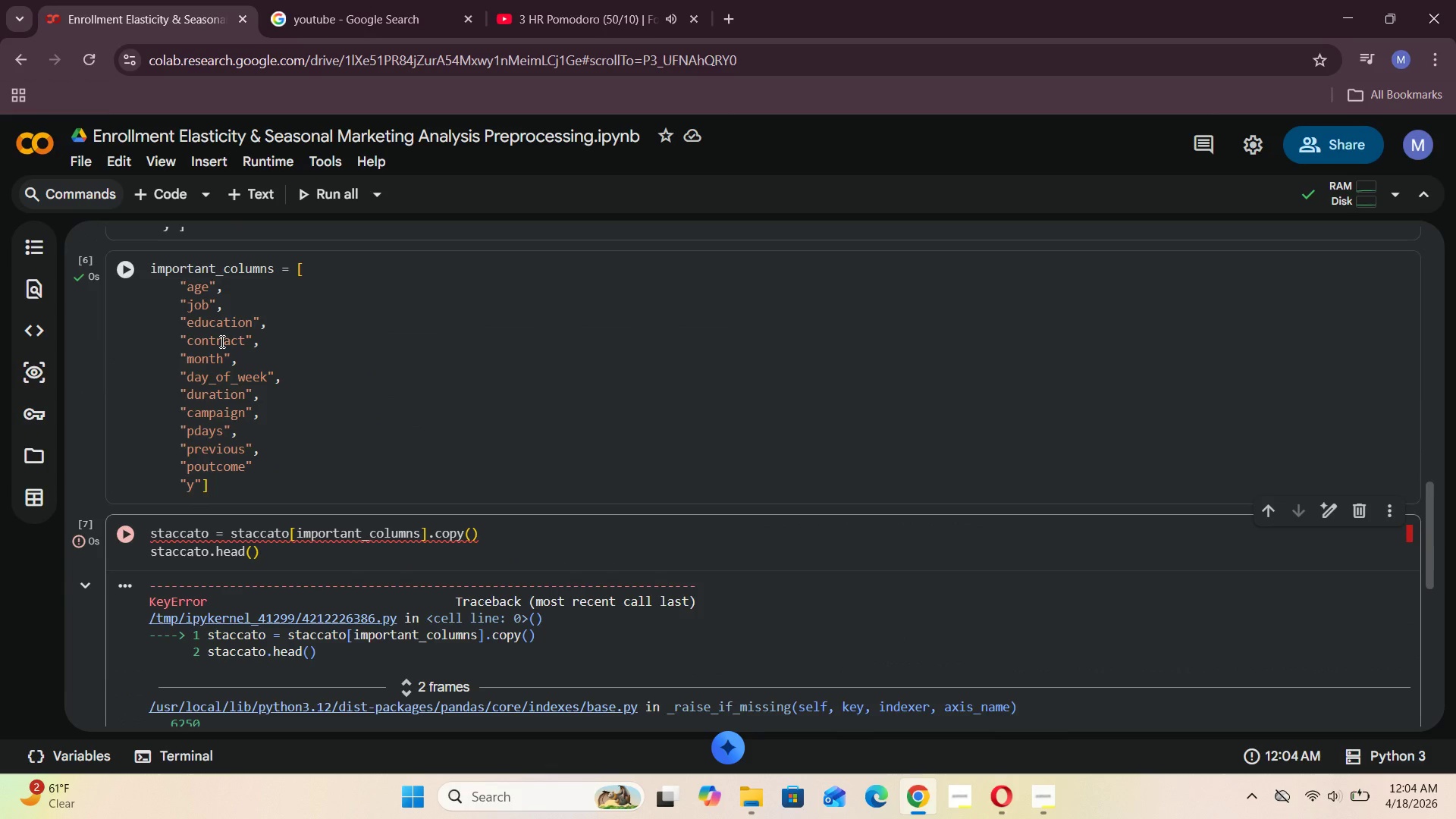 
left_click([224, 340])
 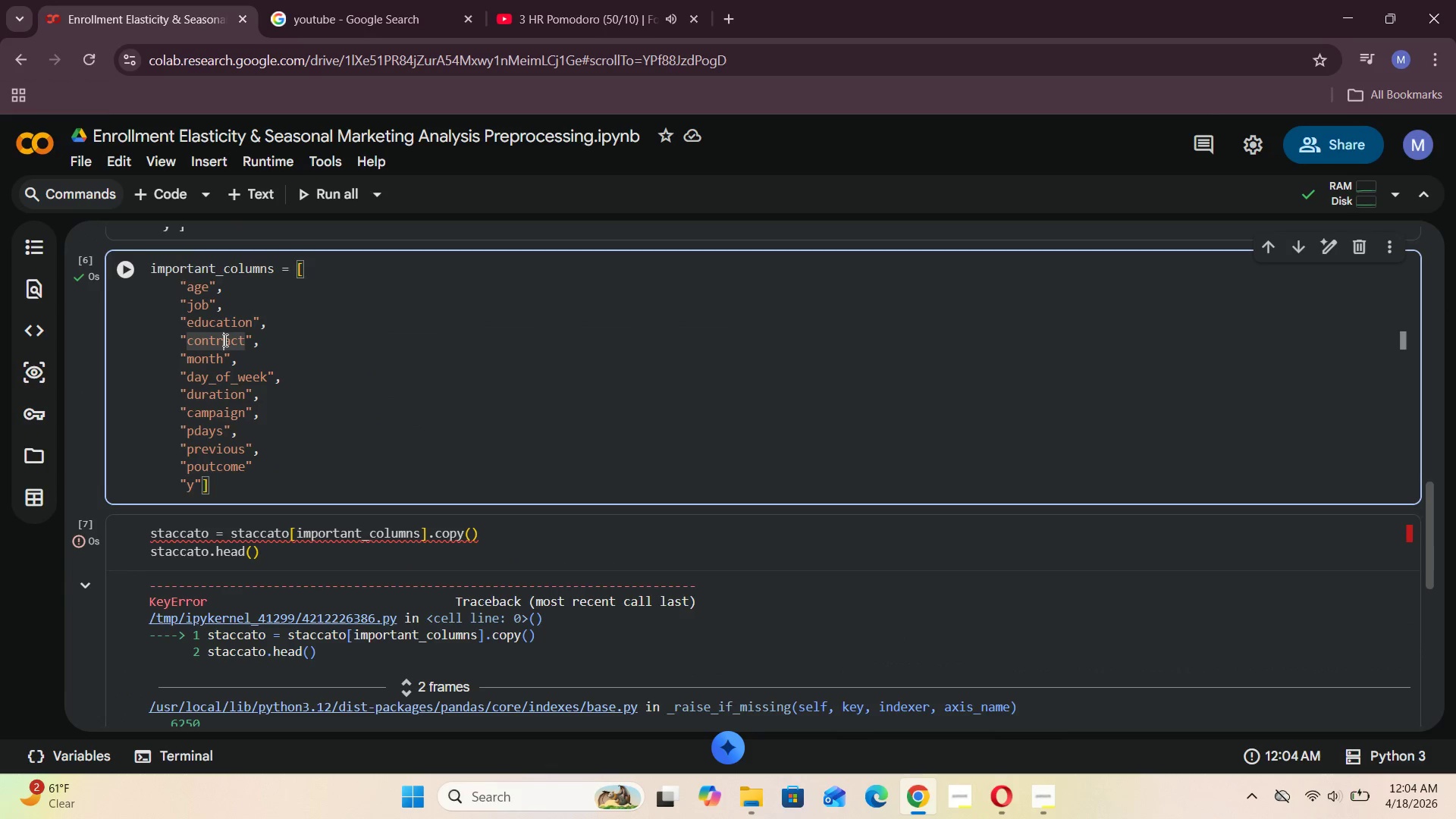 
key(Backspace)
 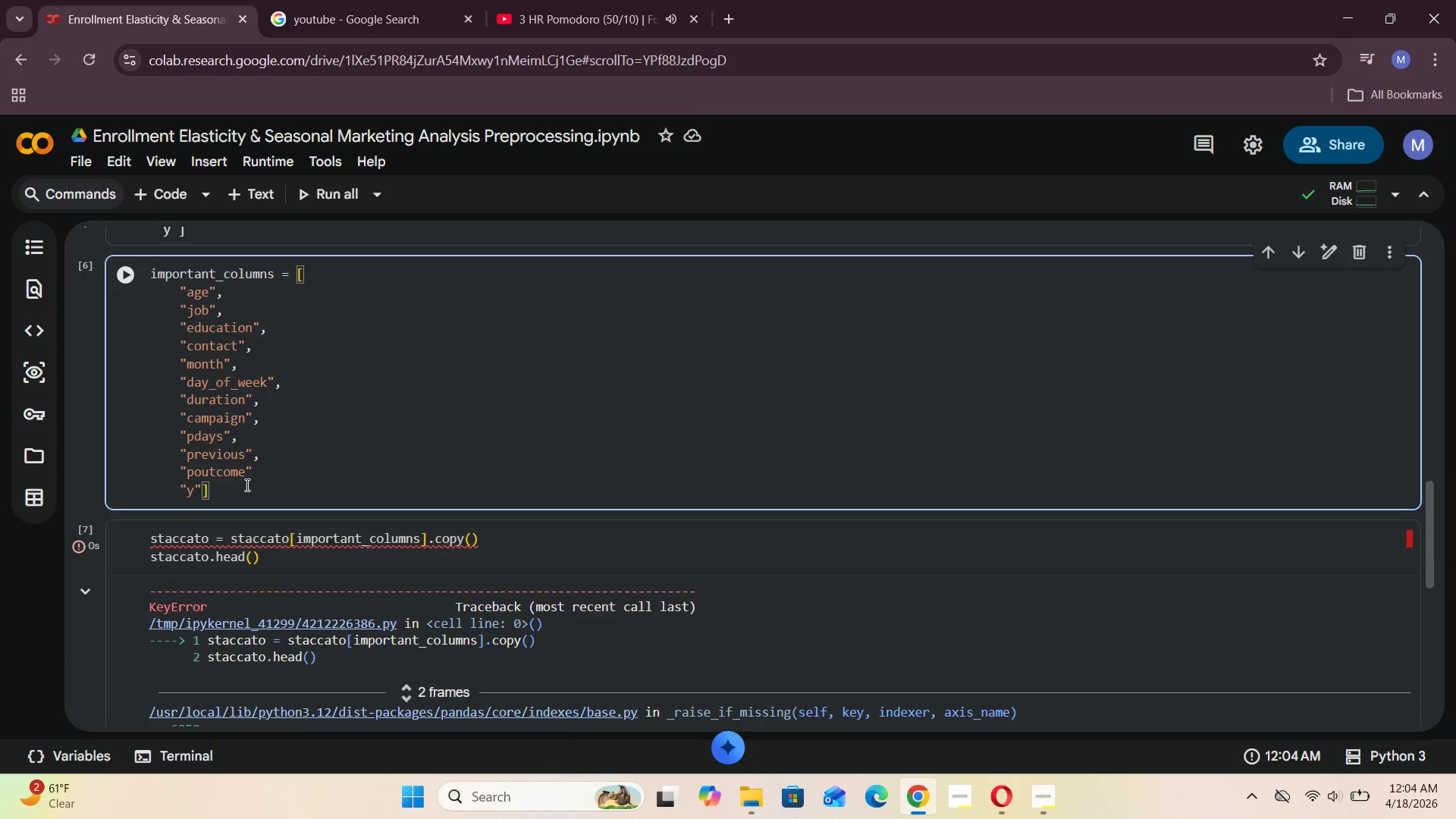 
wait(25.67)
 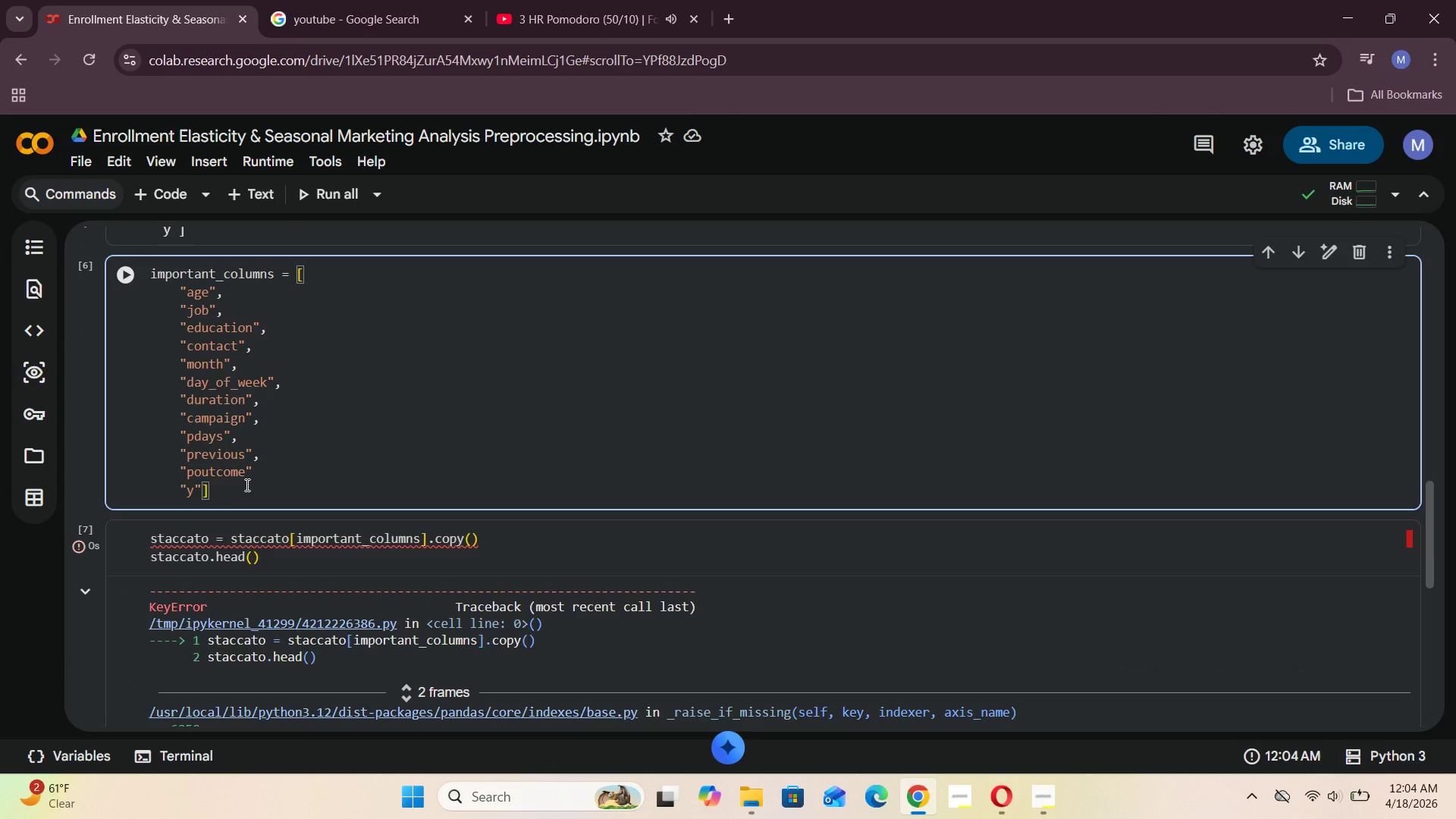 
left_click([264, 475])
 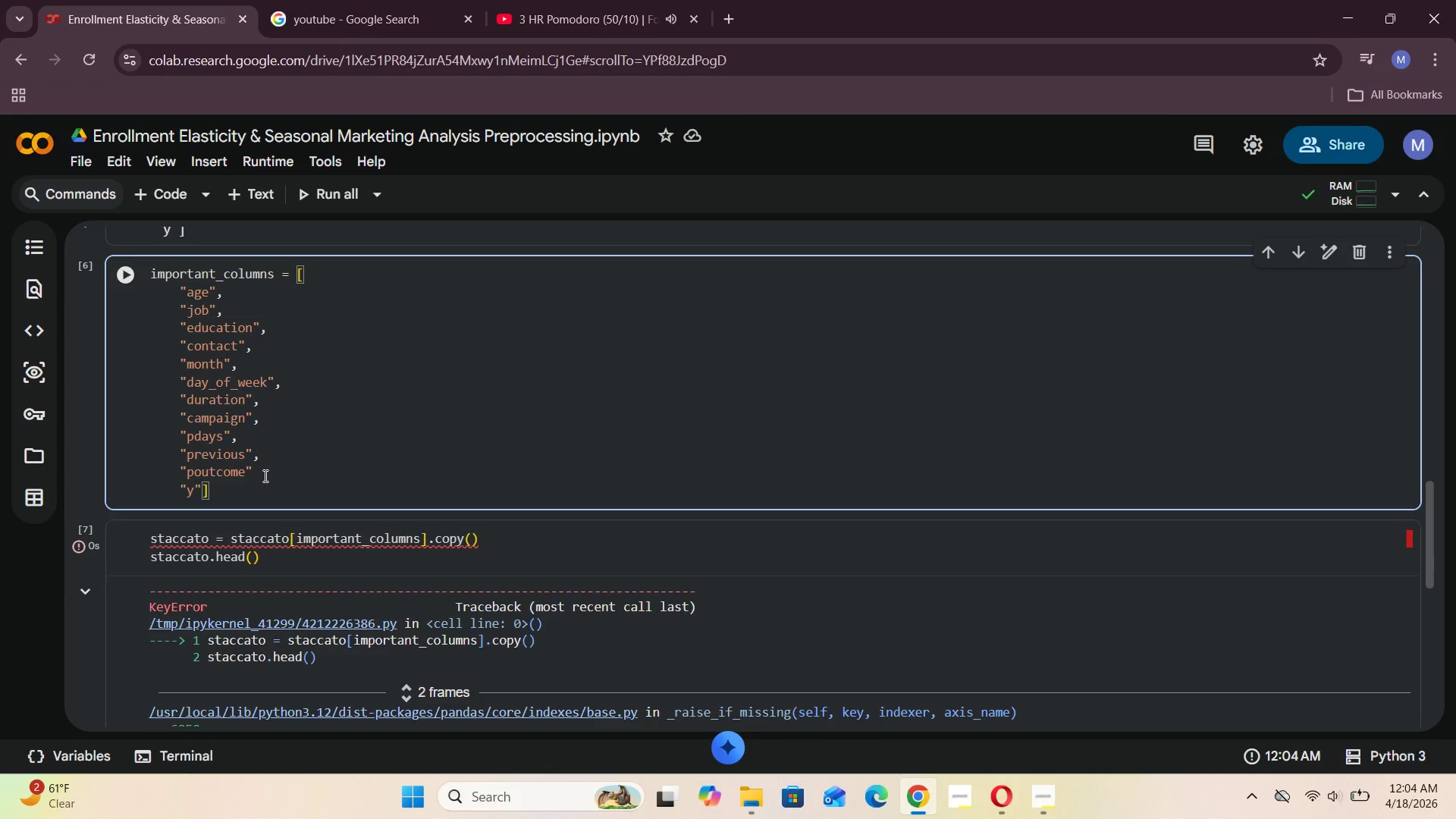 
key(Comma)
 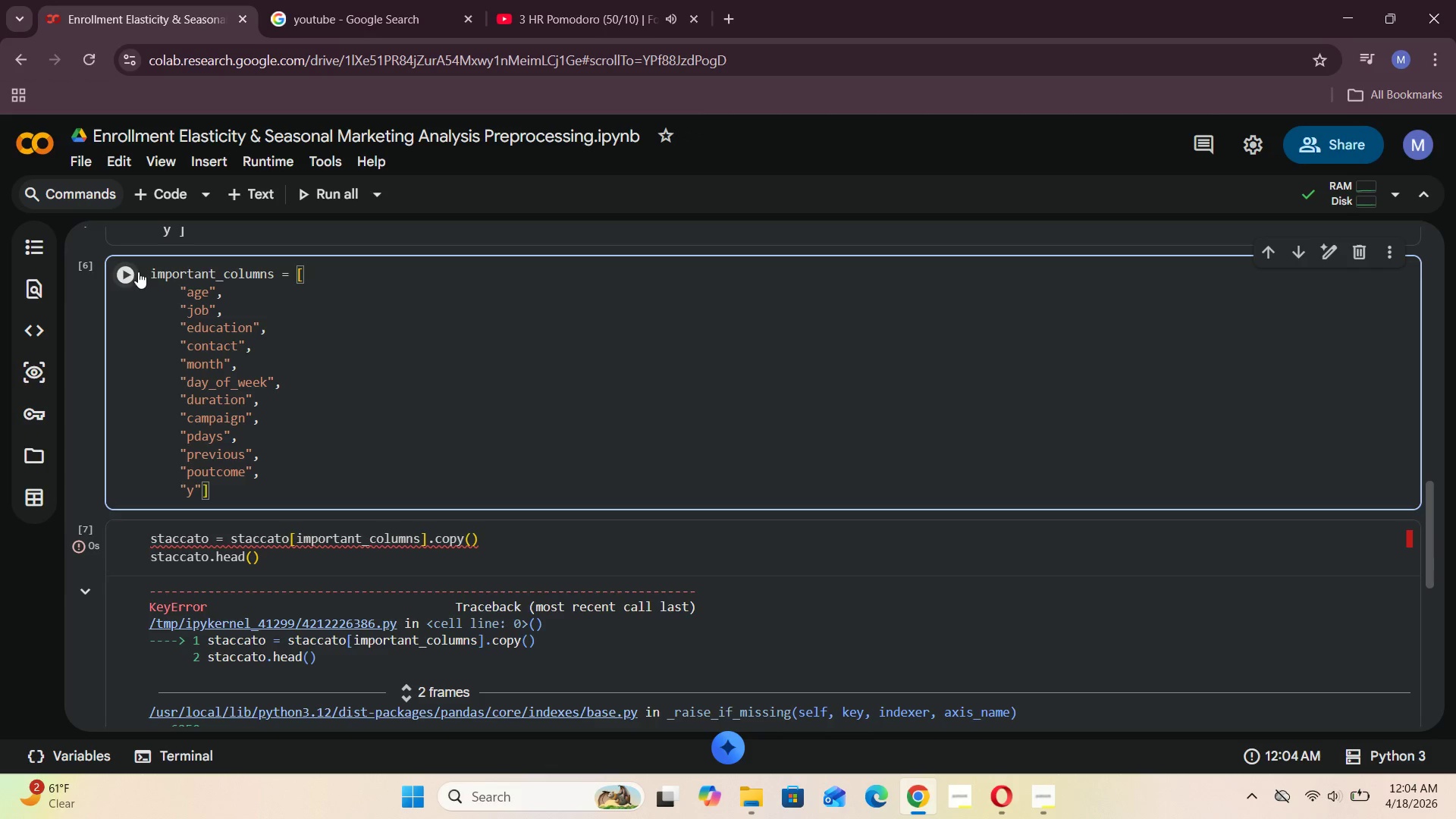 
left_click([137, 272])
 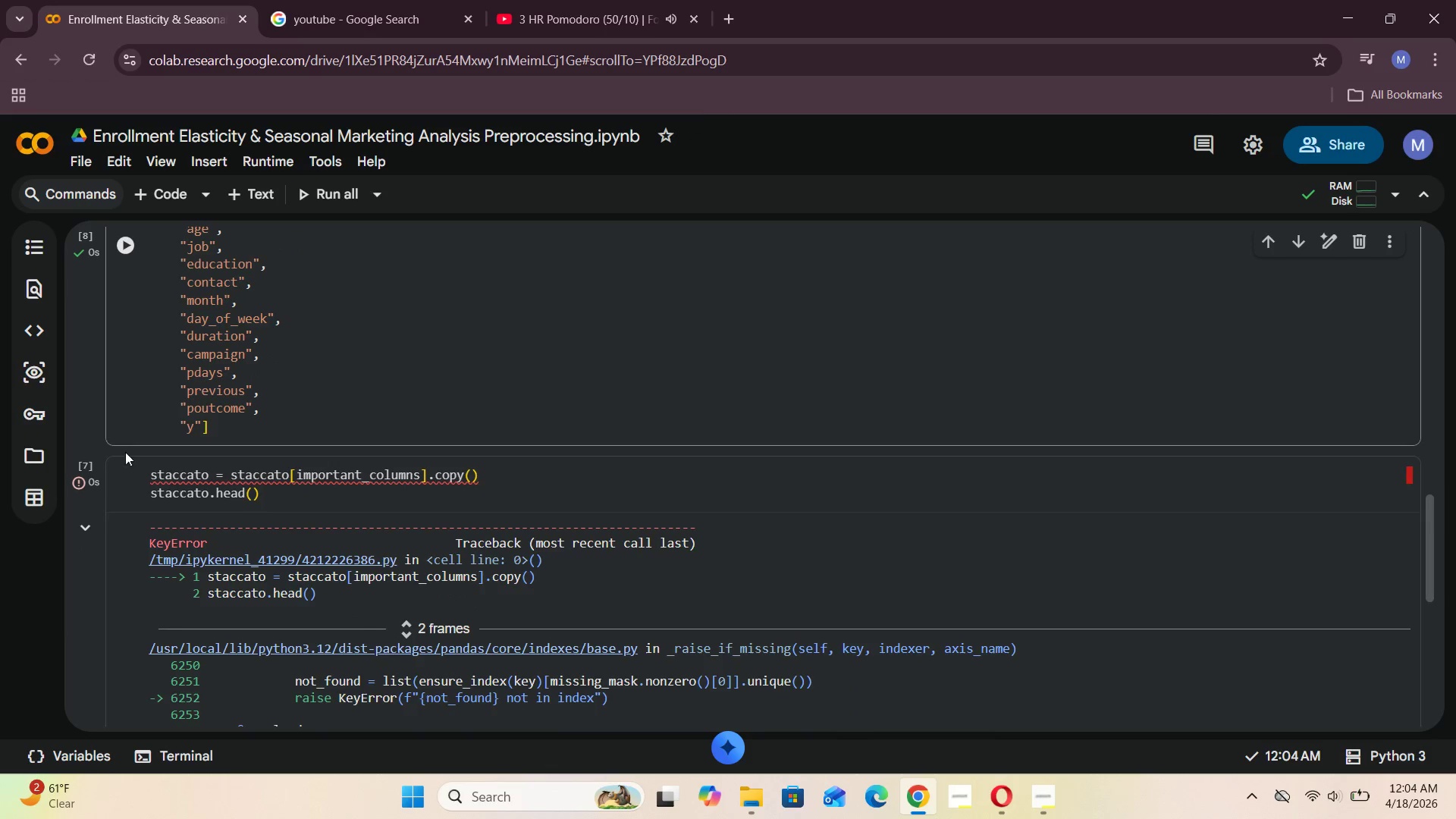 
left_click([124, 476])
 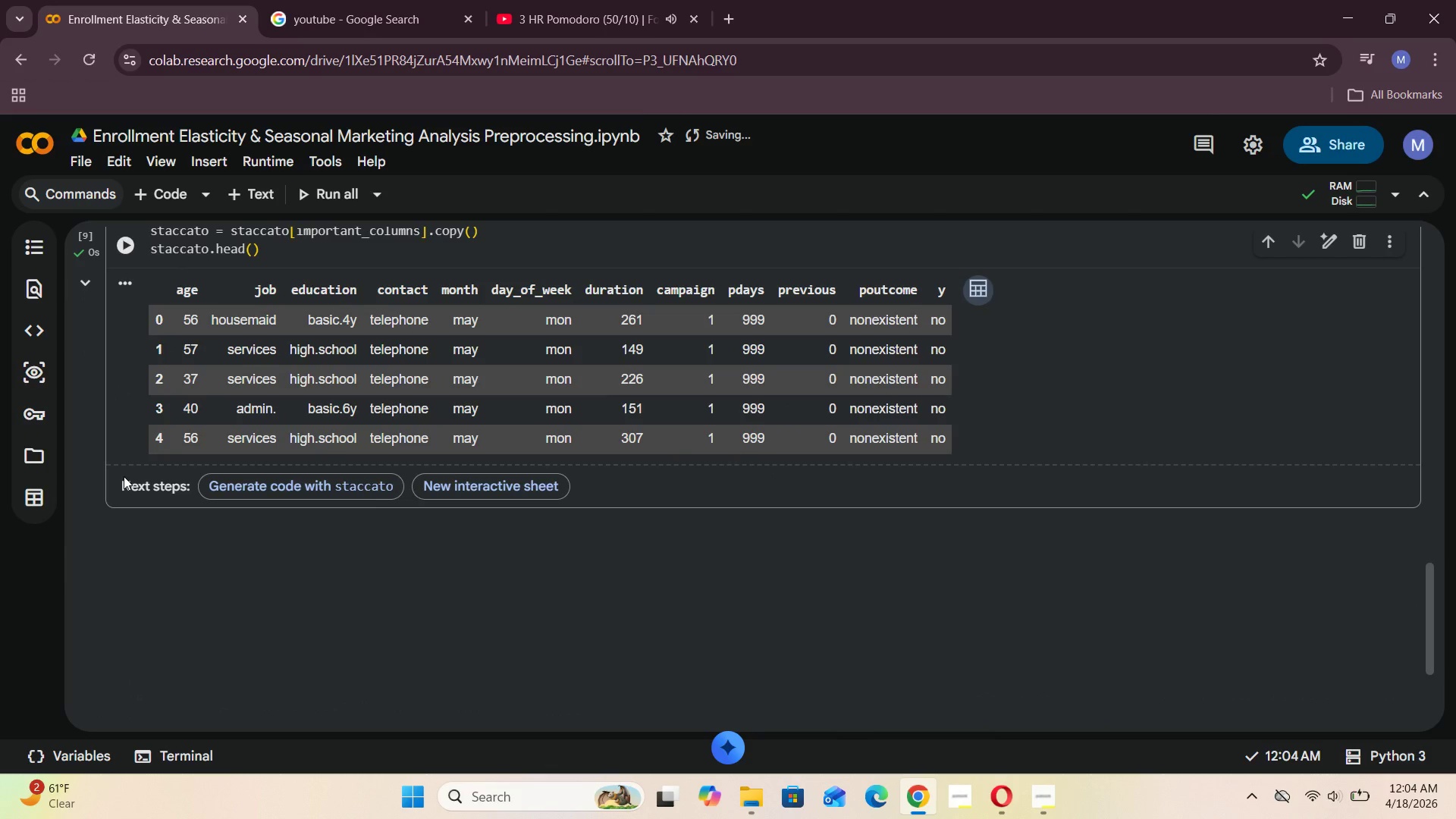 
wait(8.73)
 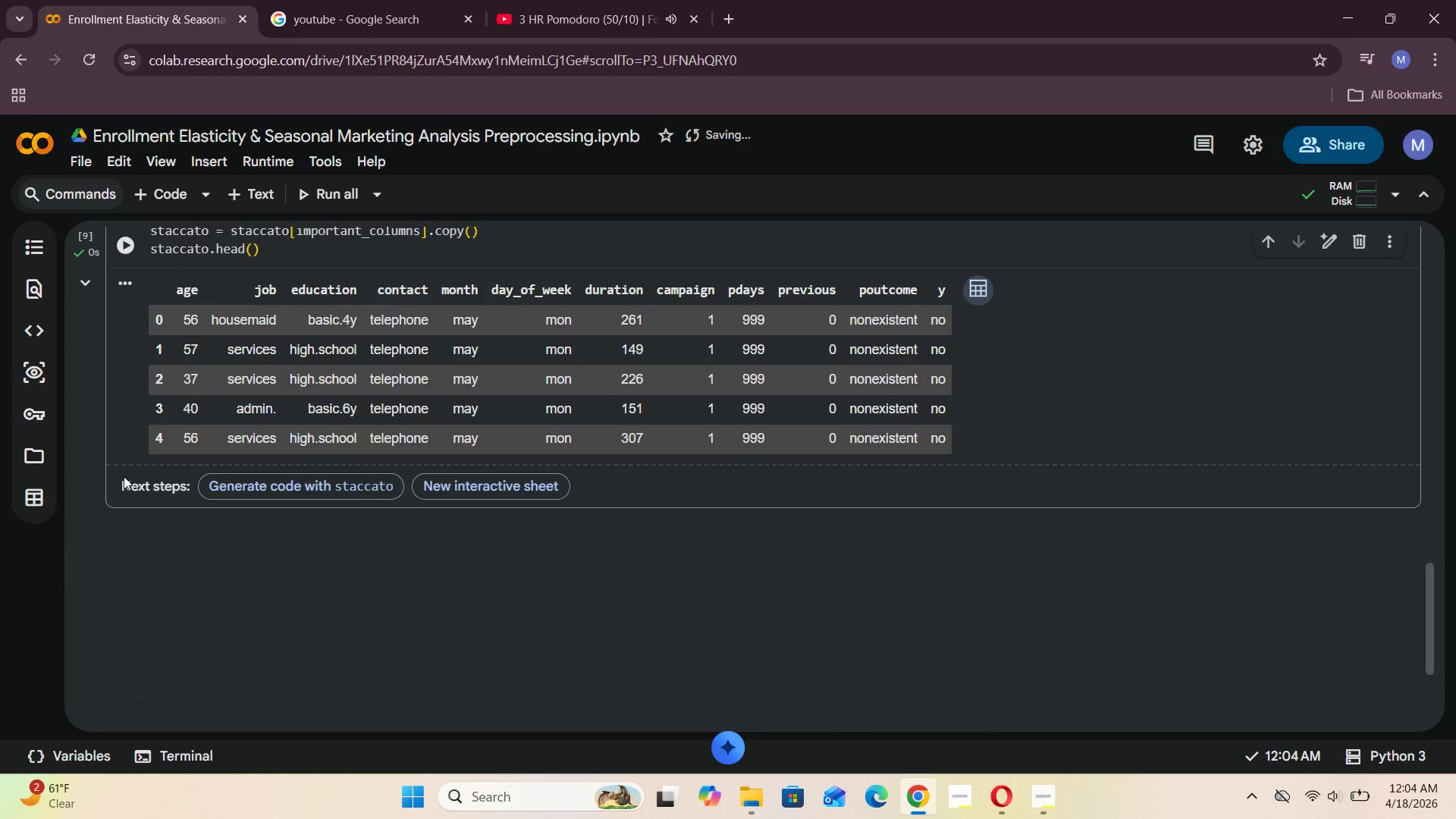 
left_click([1054, 812])